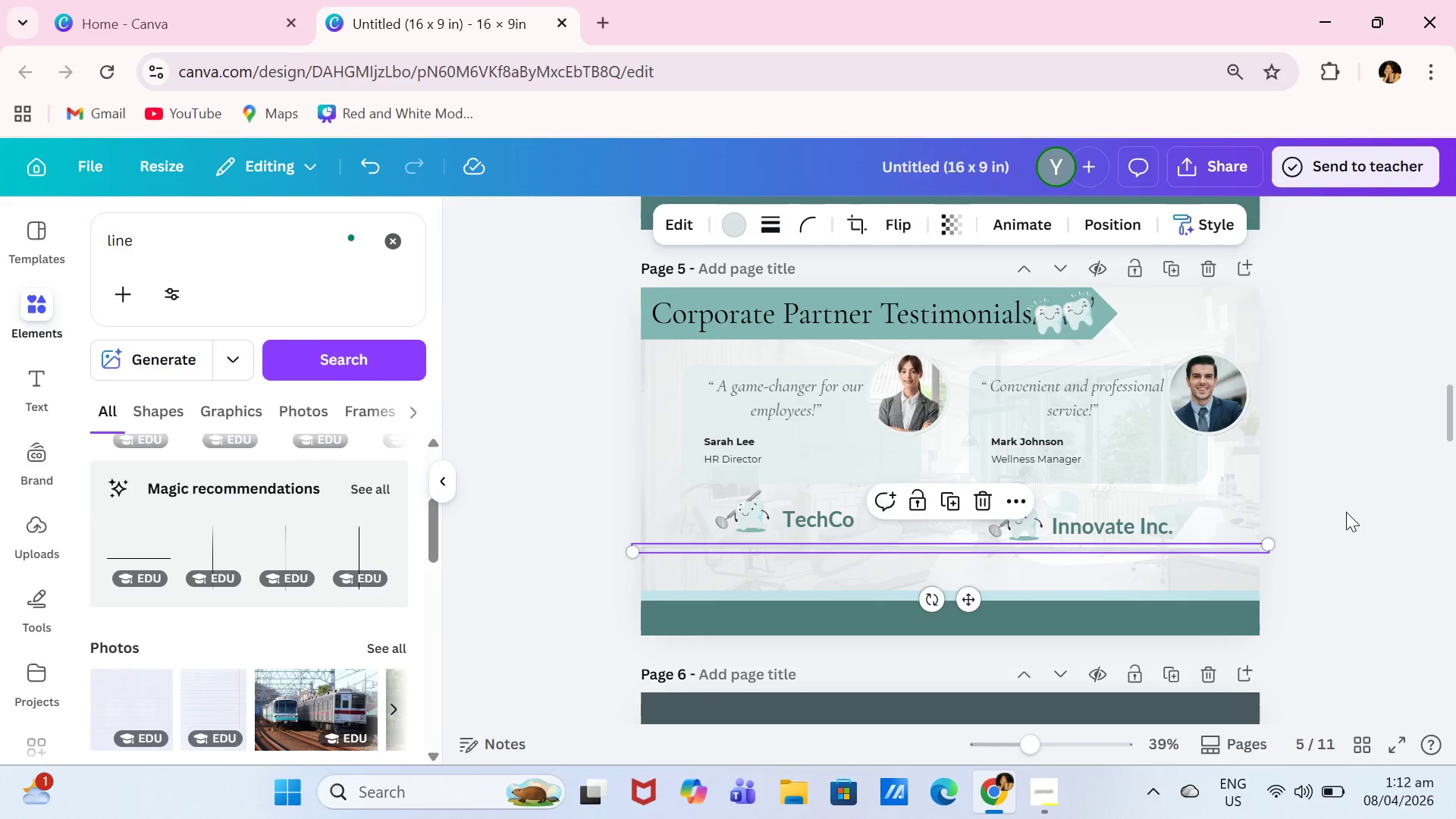 
left_click([1338, 512])
 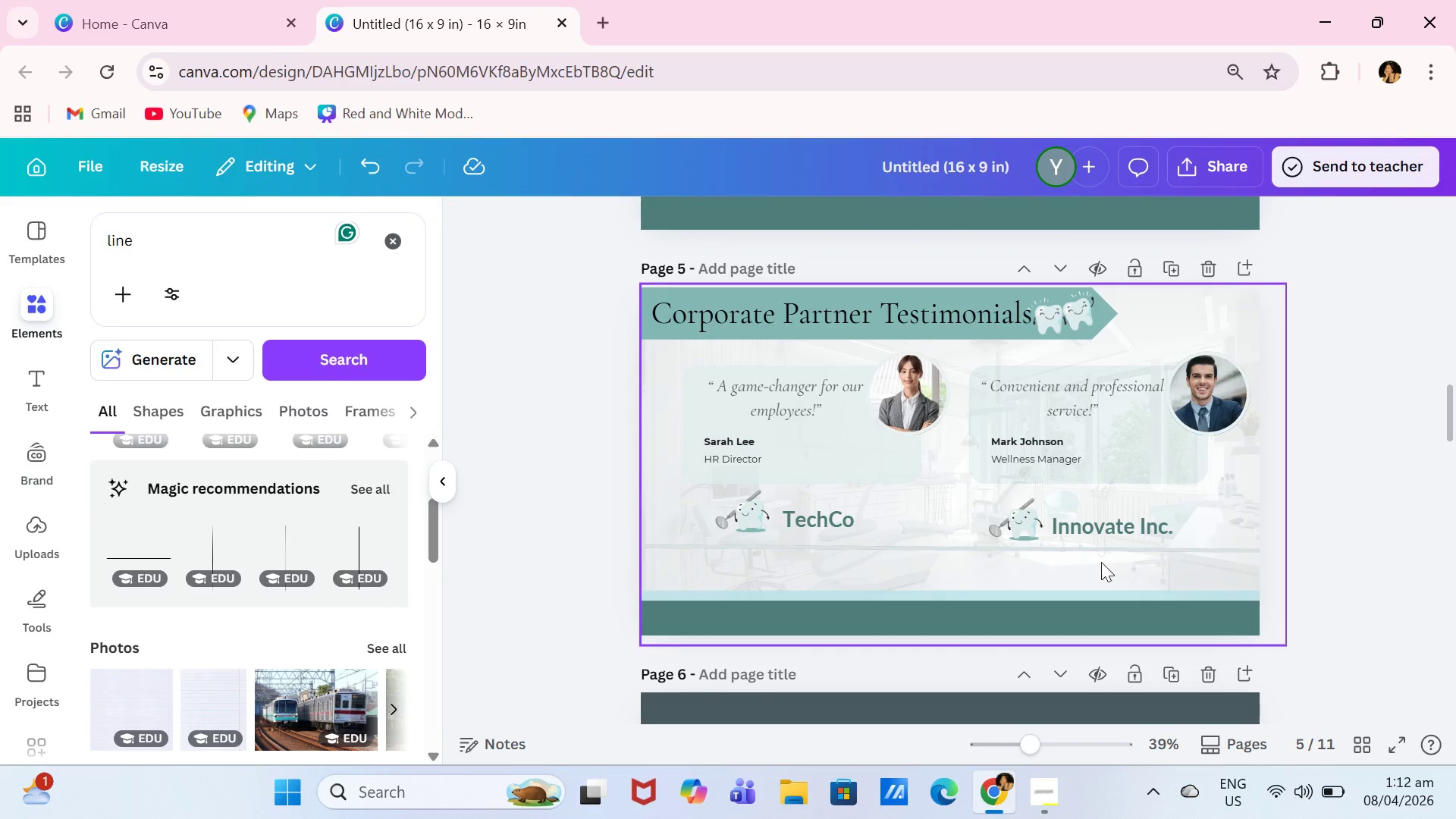 
left_click([1116, 546])
 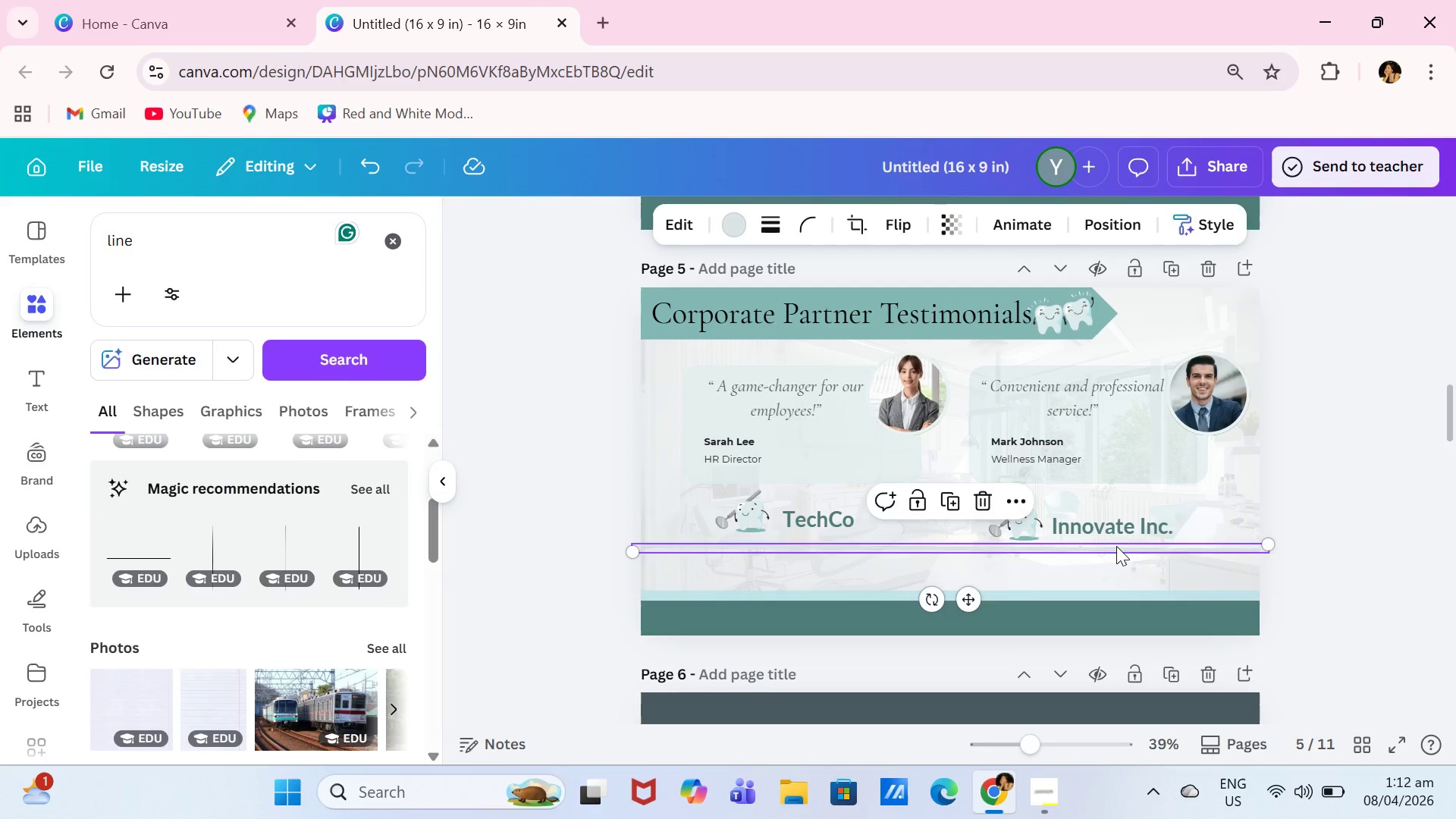 
key(Backspace)
 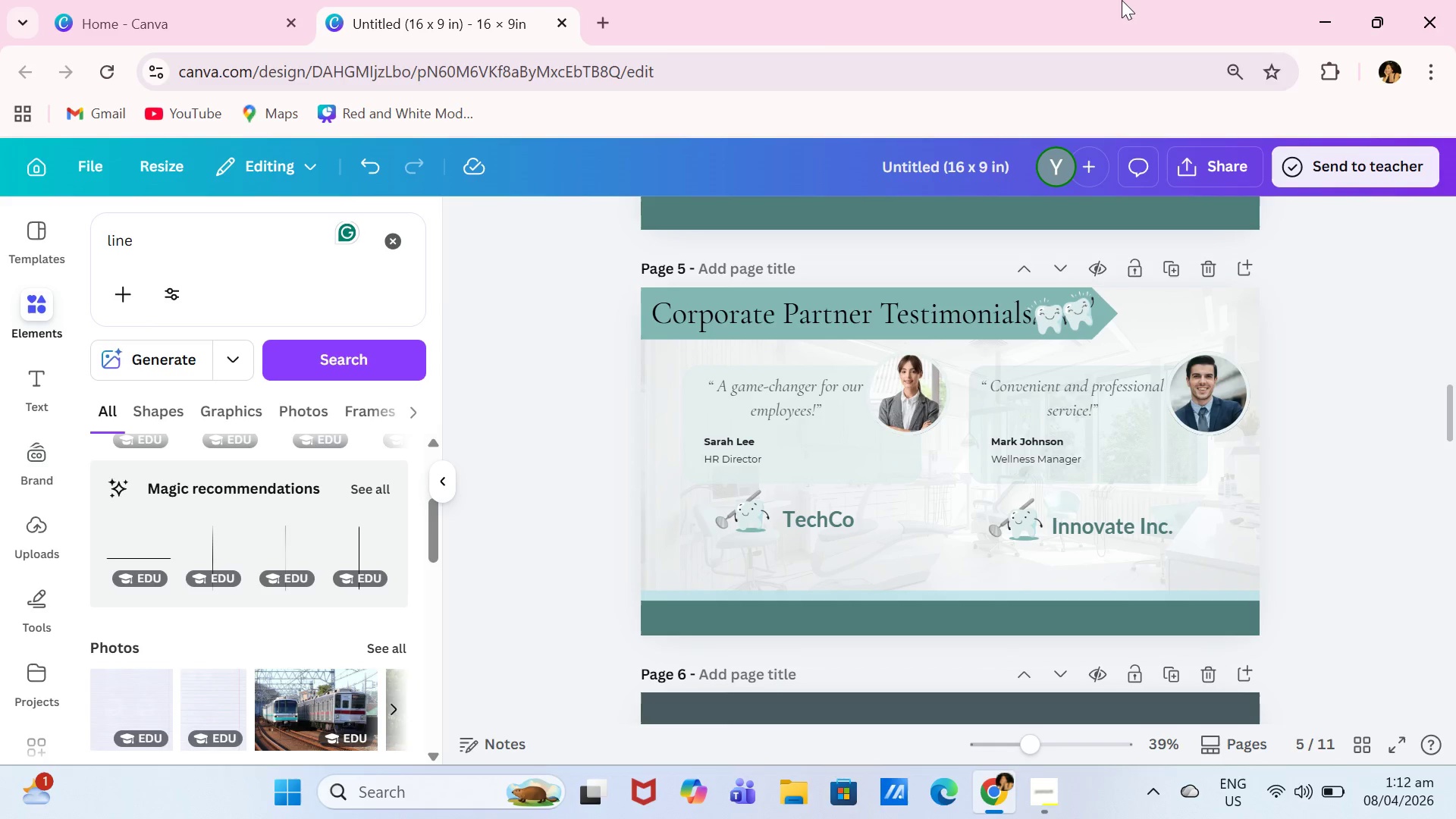 
wait(5.41)
 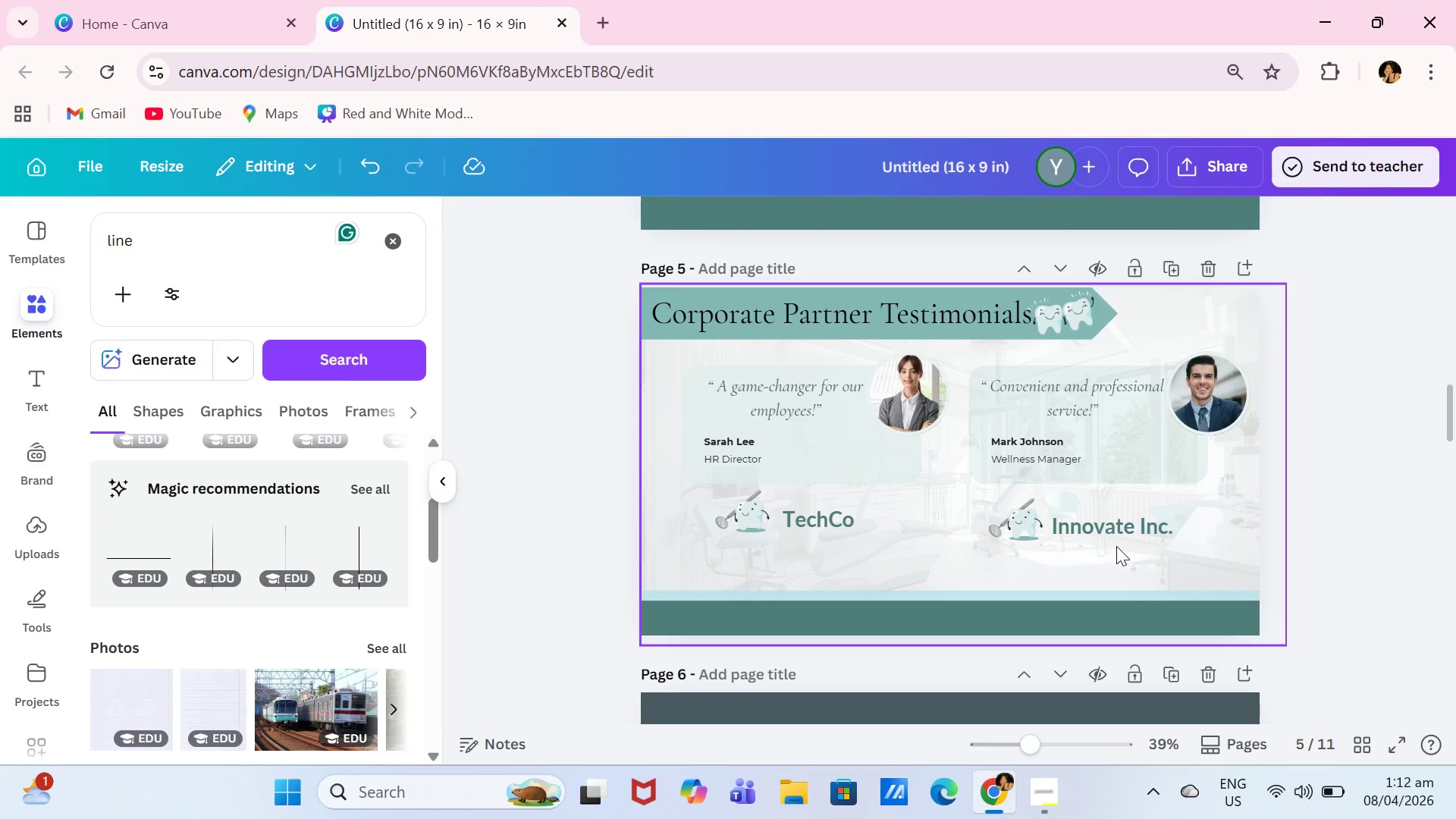 
left_click_drag(start_coordinate=[187, 246], to_coordinate=[108, 239])
 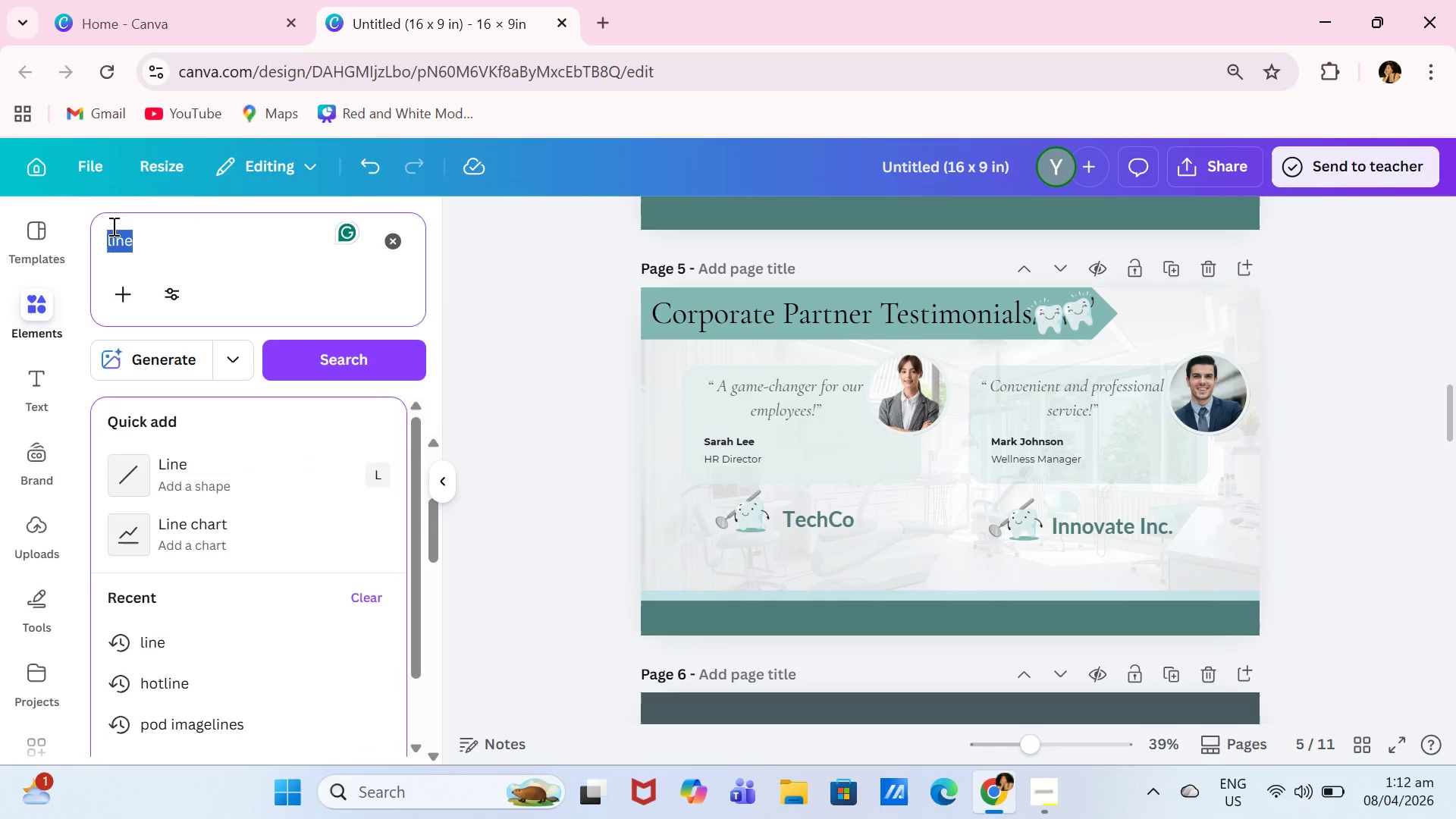 
type(dwntal)
key(Backspace)
key(Backspace)
key(Backspace)
key(Backspace)
key(Backspace)
type(n)
key(Backspace)
type(ental drawing)
 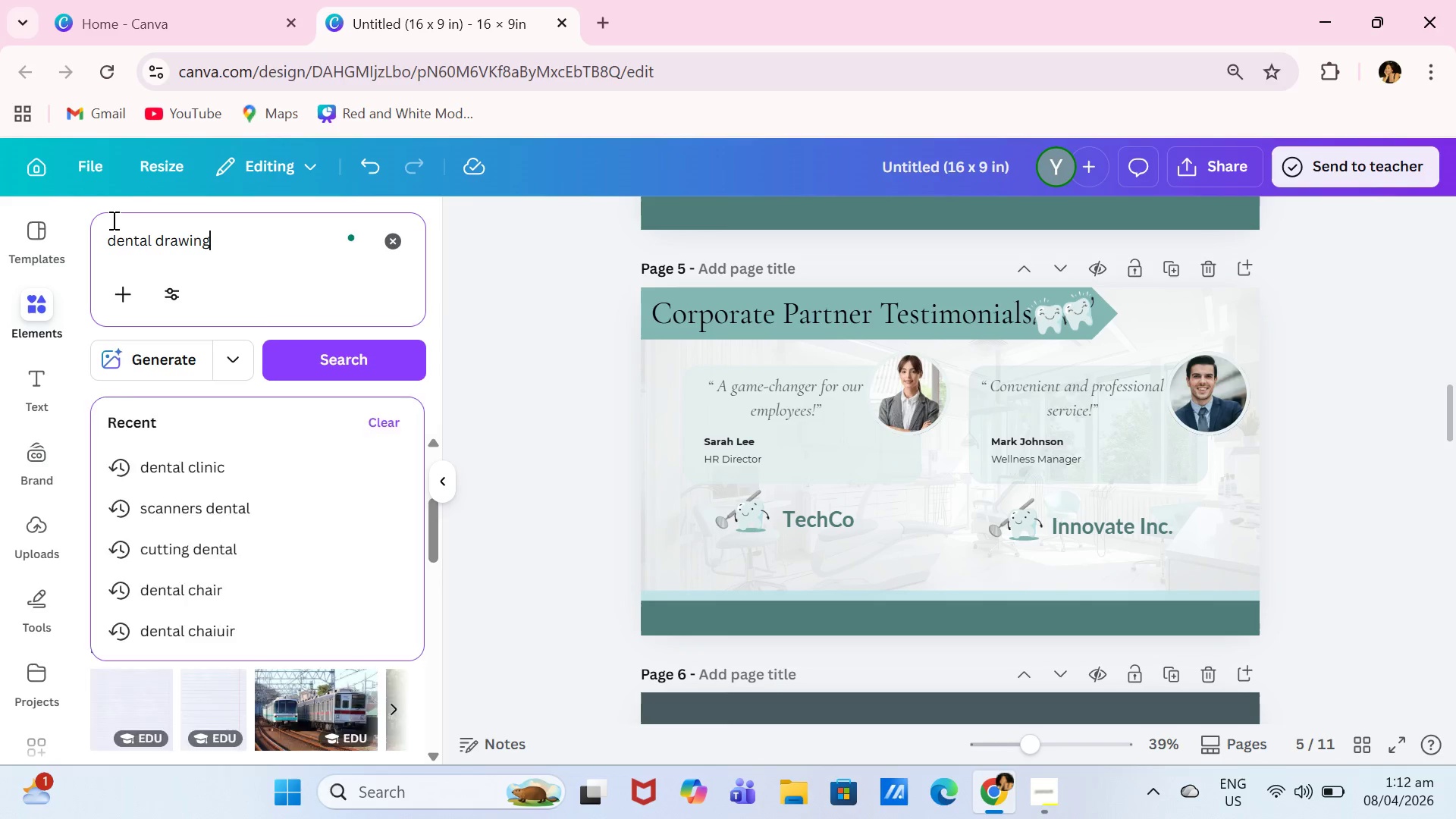 
key(Enter)
 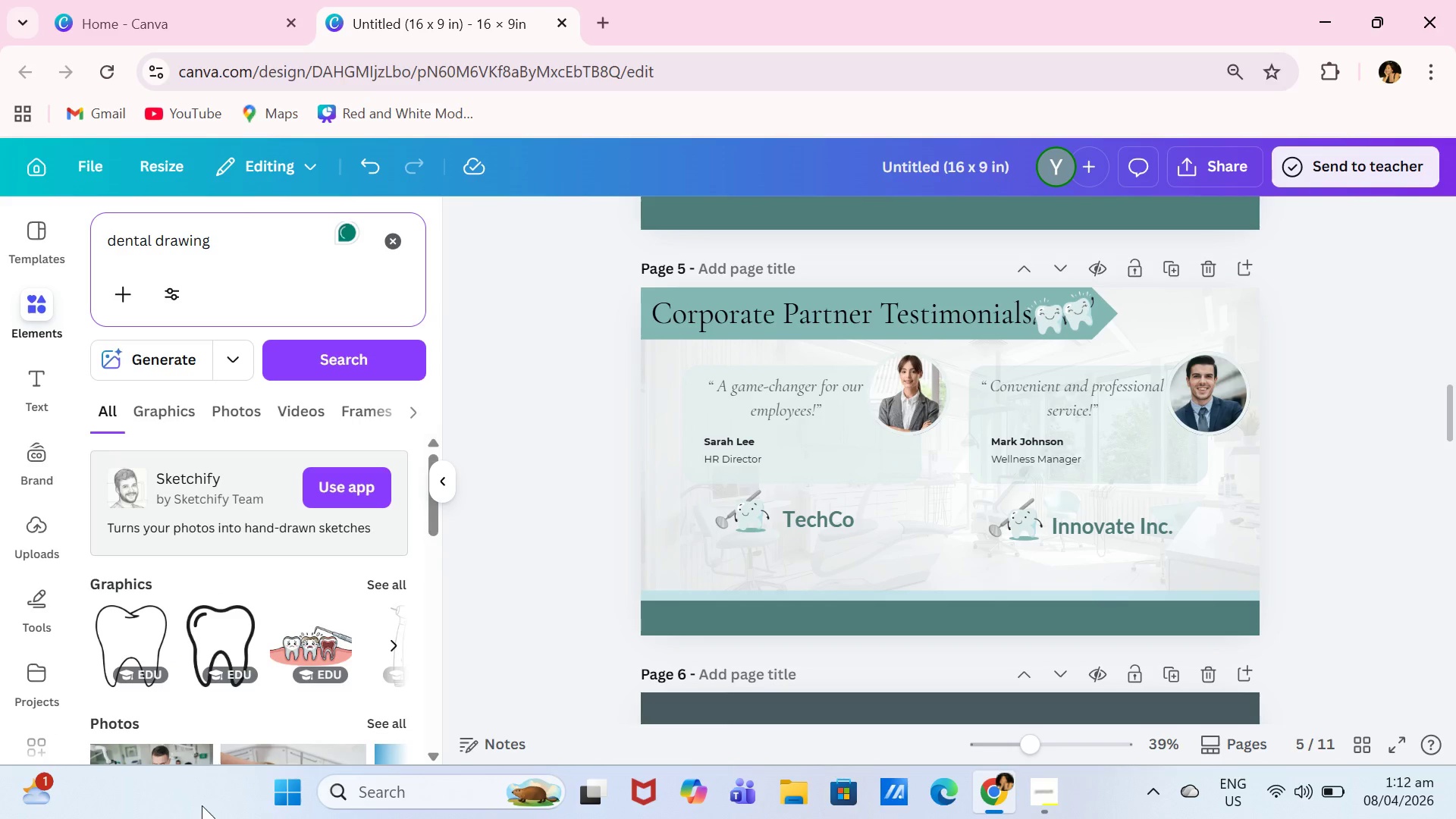 
scroll: coordinate [392, 461], scroll_direction: down, amount: 1.0
 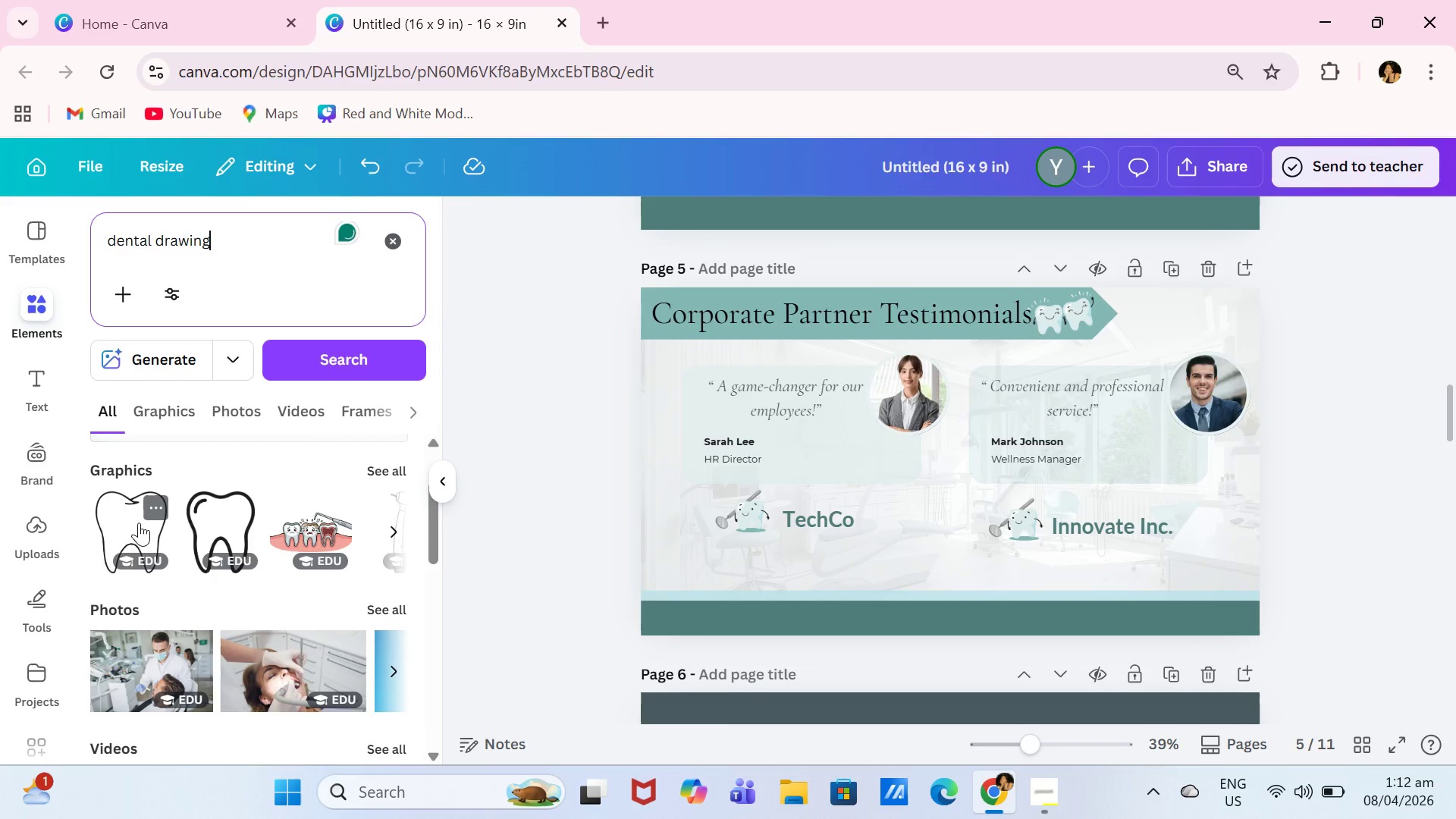 
left_click([139, 522])
 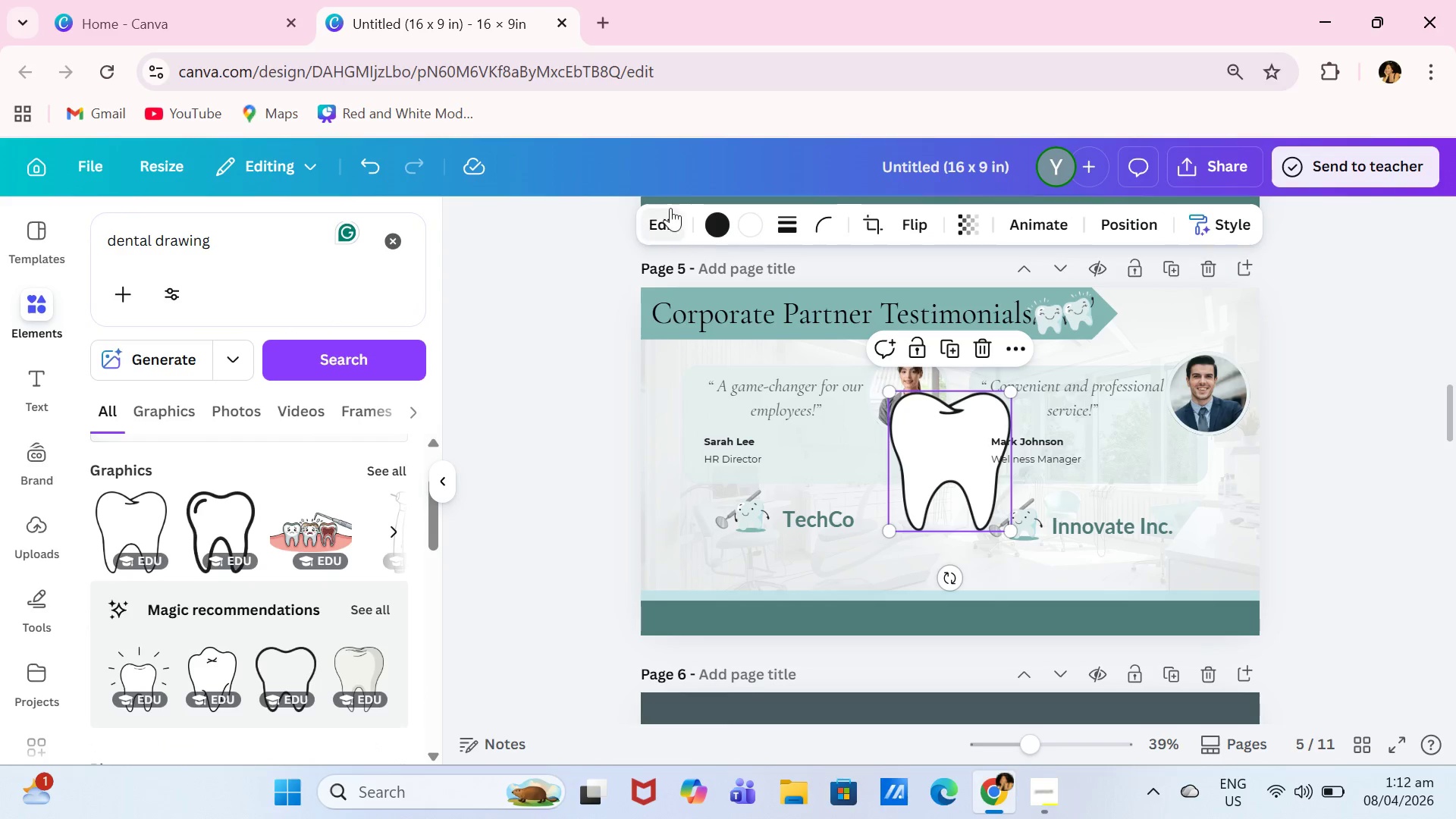 
left_click([732, 227])
 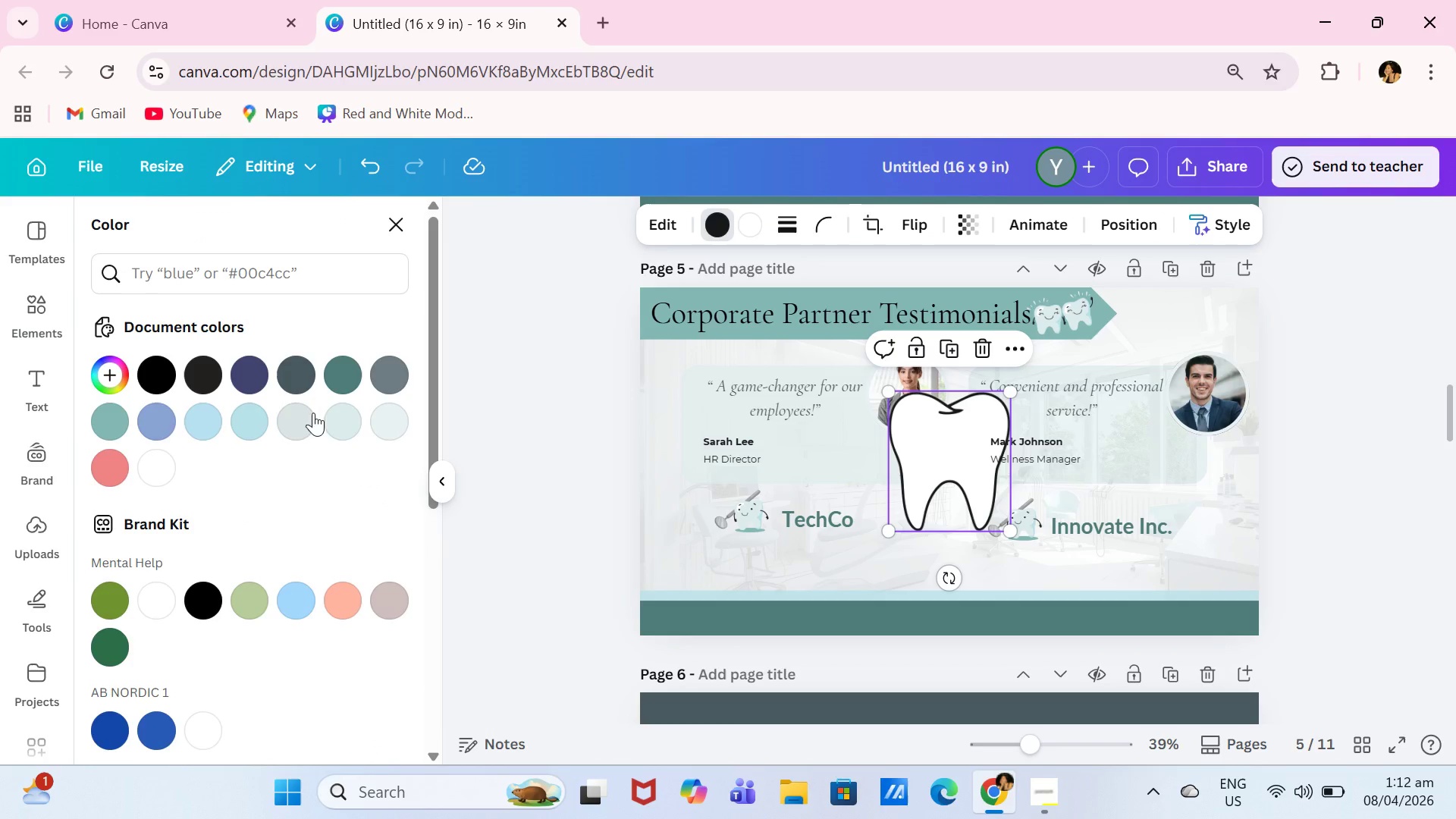 
left_click([331, 416])
 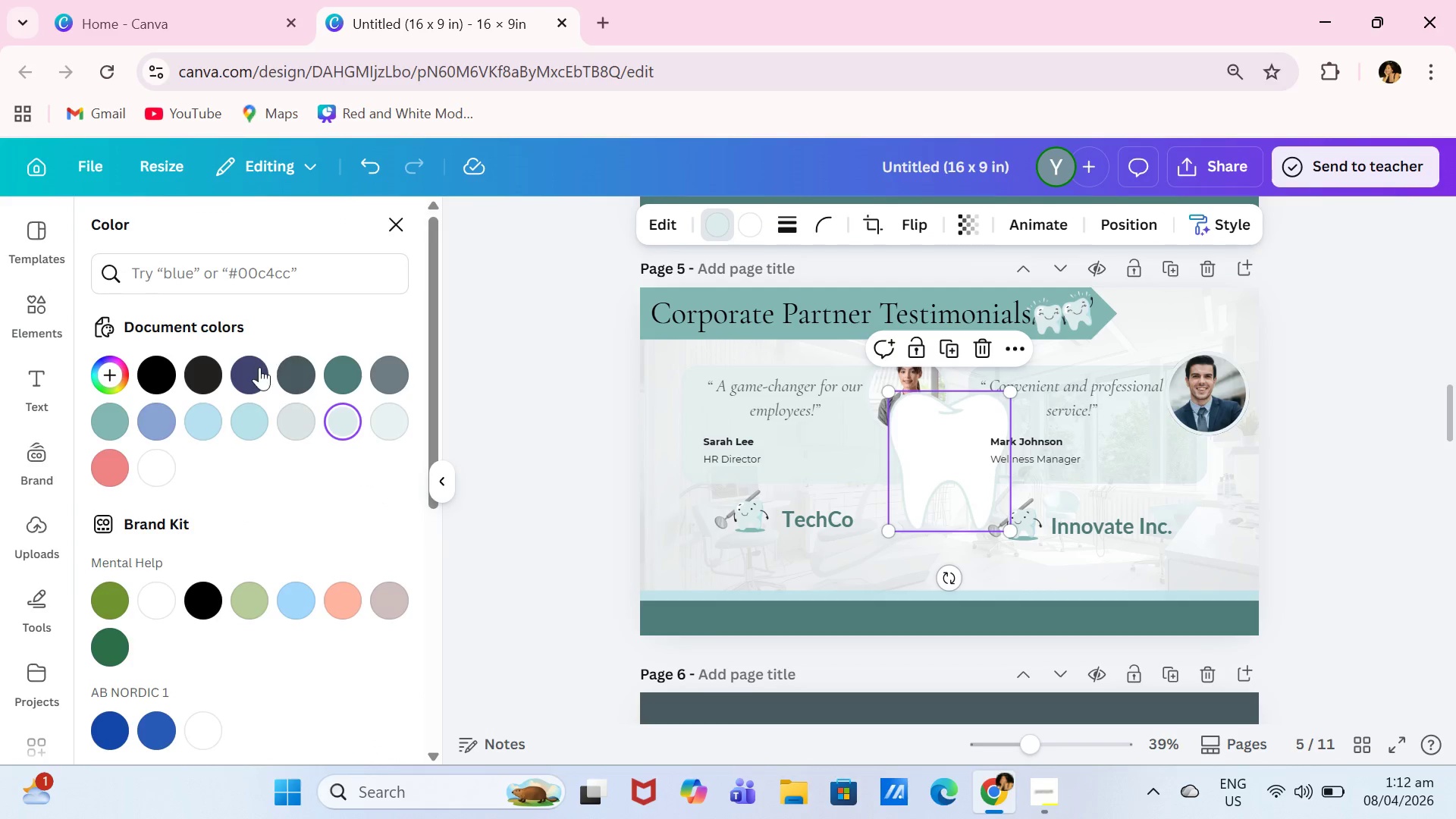 
left_click([341, 369])
 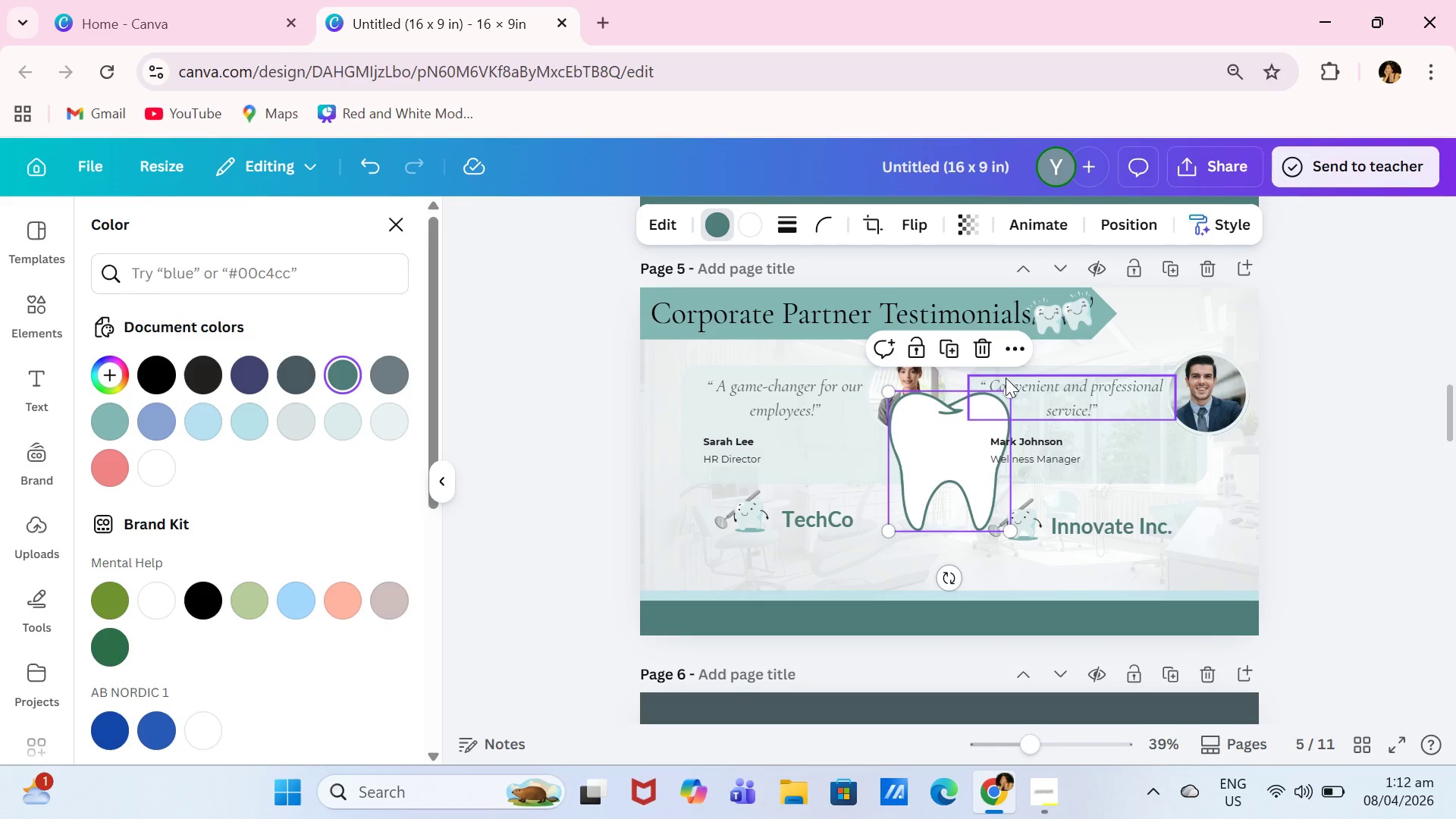 
left_click_drag(start_coordinate=[1005, 388], to_coordinate=[998, 397])
 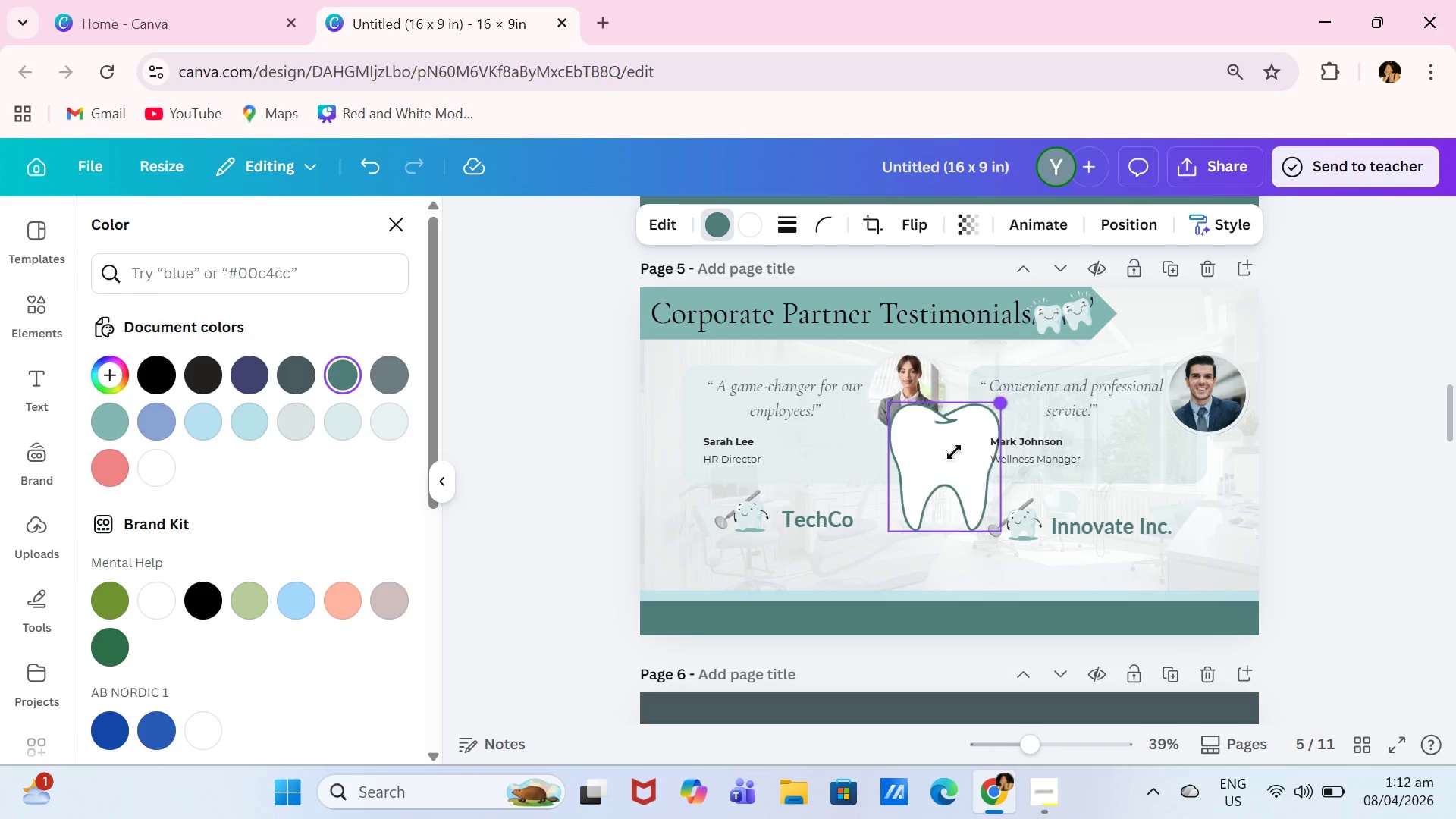 
left_click_drag(start_coordinate=[998, 397], to_coordinate=[919, 498])
 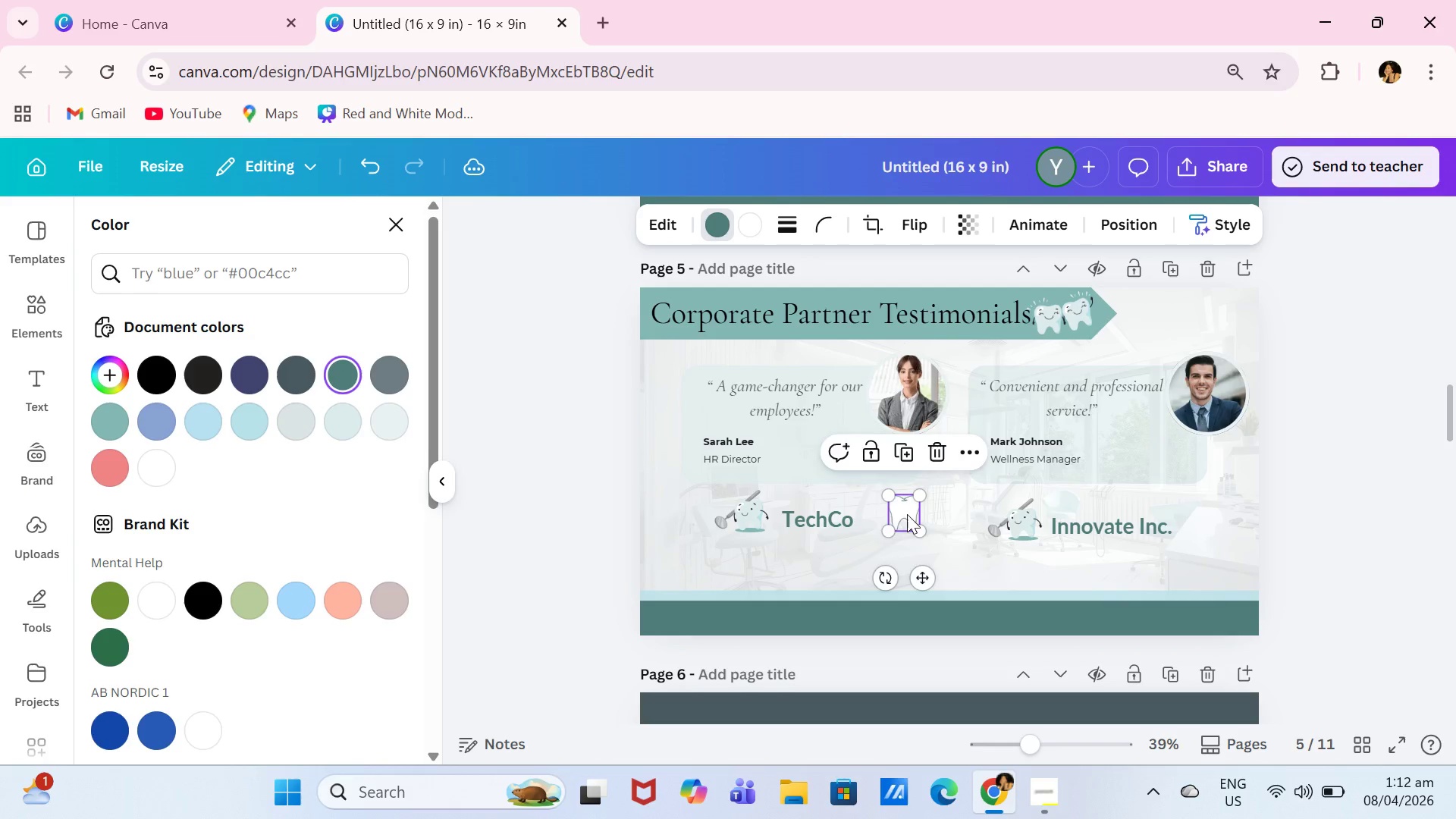 
left_click_drag(start_coordinate=[907, 513], to_coordinate=[704, 565])
 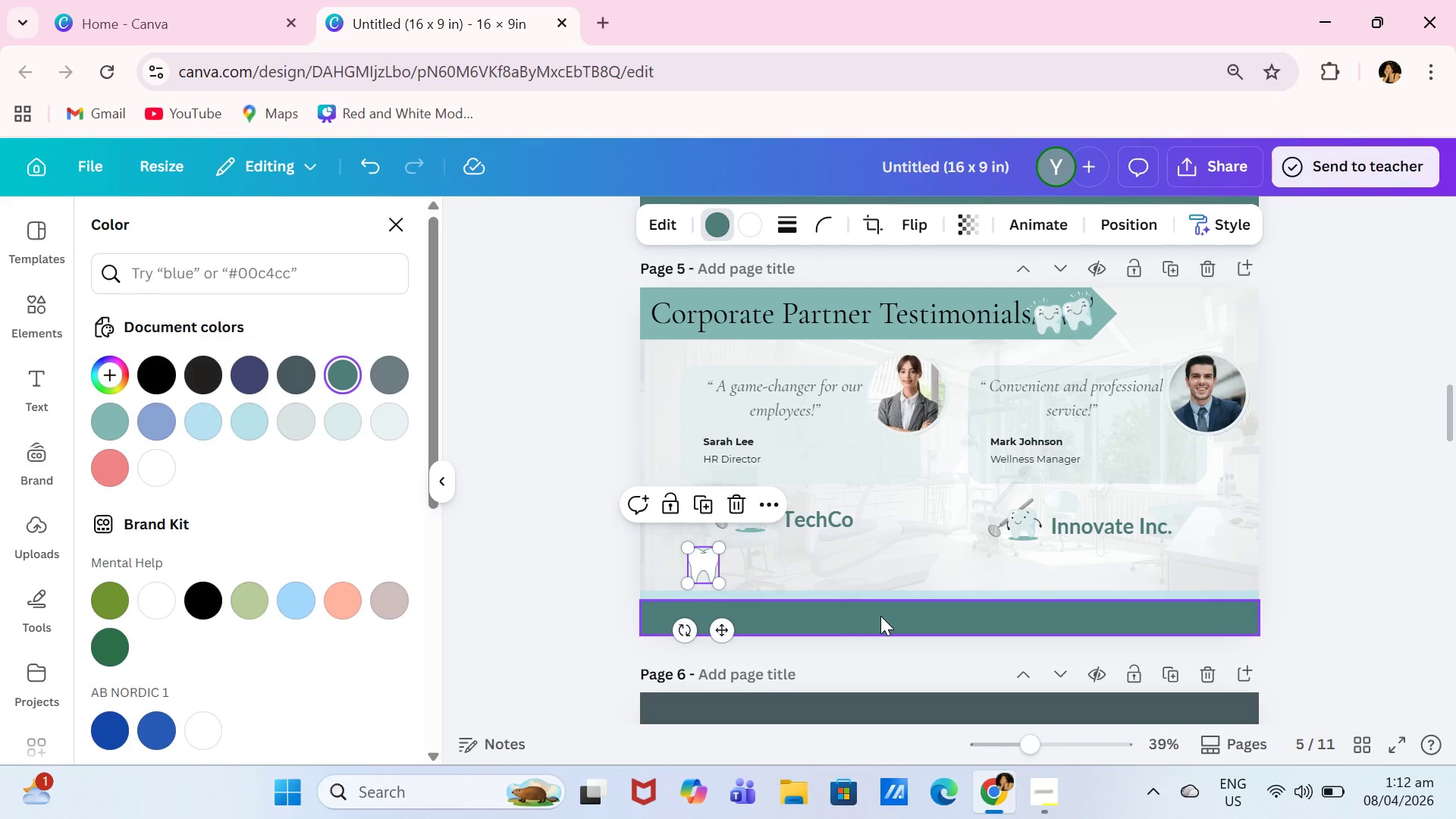 
left_click_drag(start_coordinate=[880, 615], to_coordinate=[876, 635])
 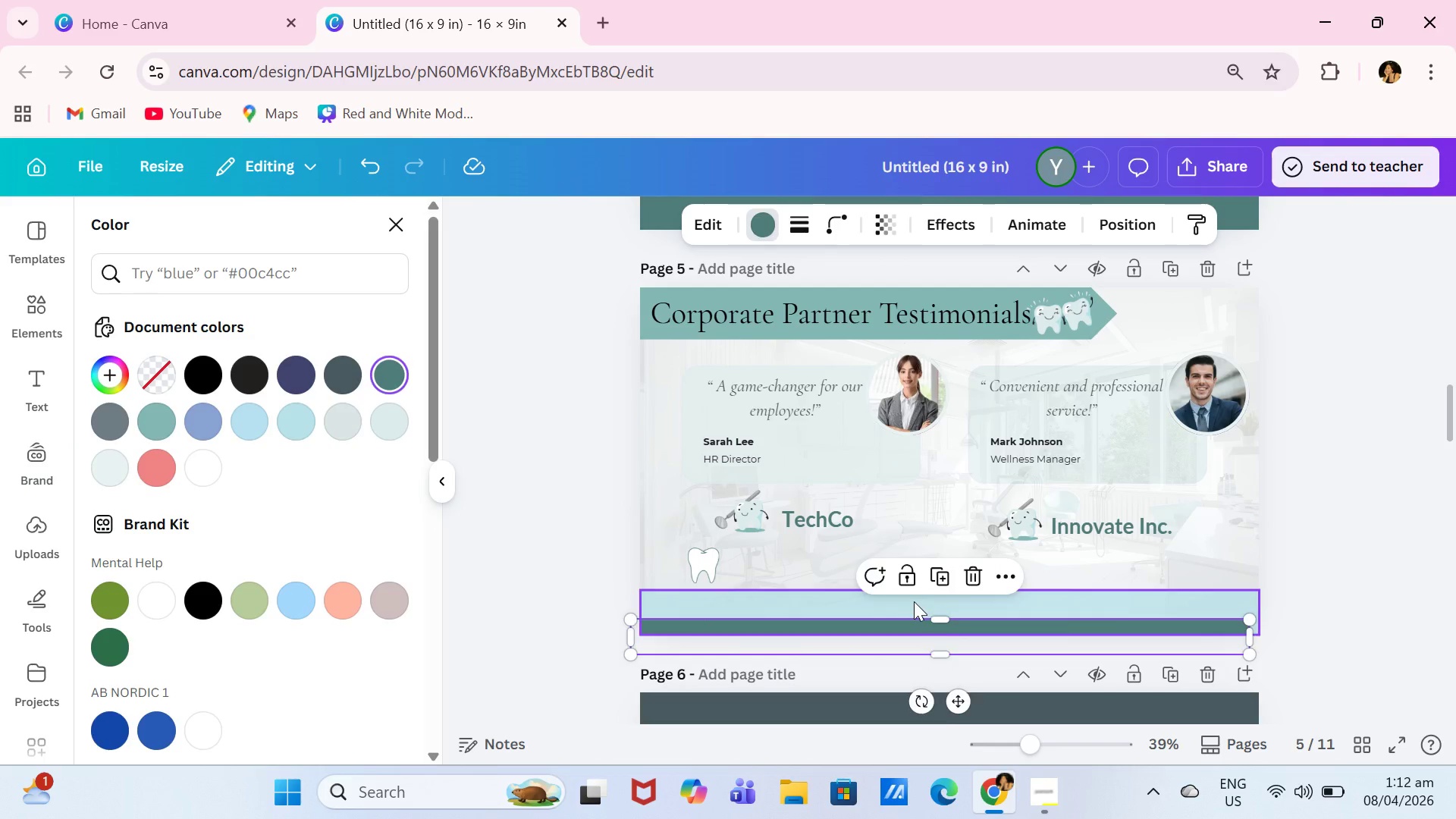 
left_click_drag(start_coordinate=[914, 601], to_coordinate=[905, 623])
 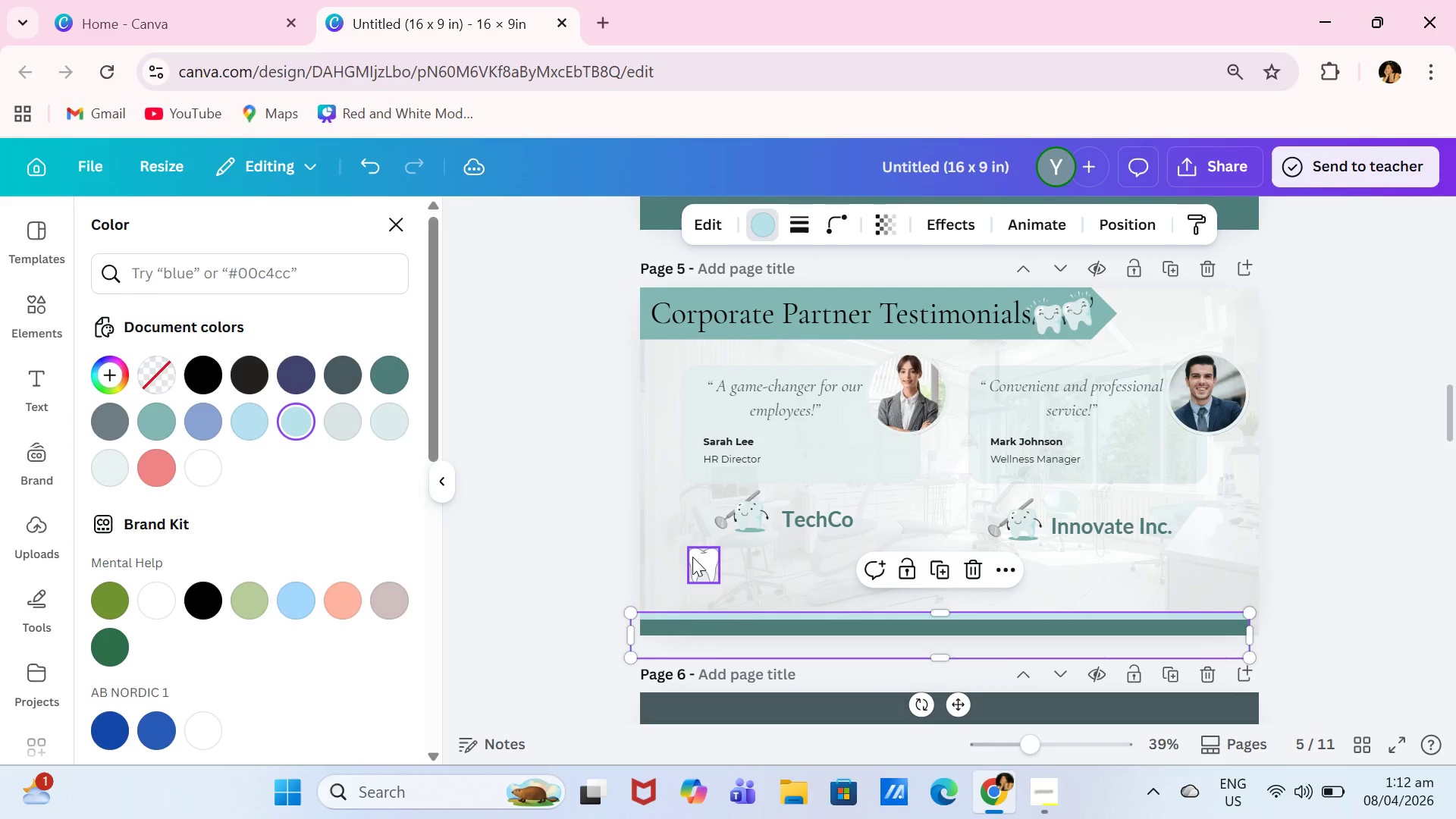 
left_click([692, 557])
 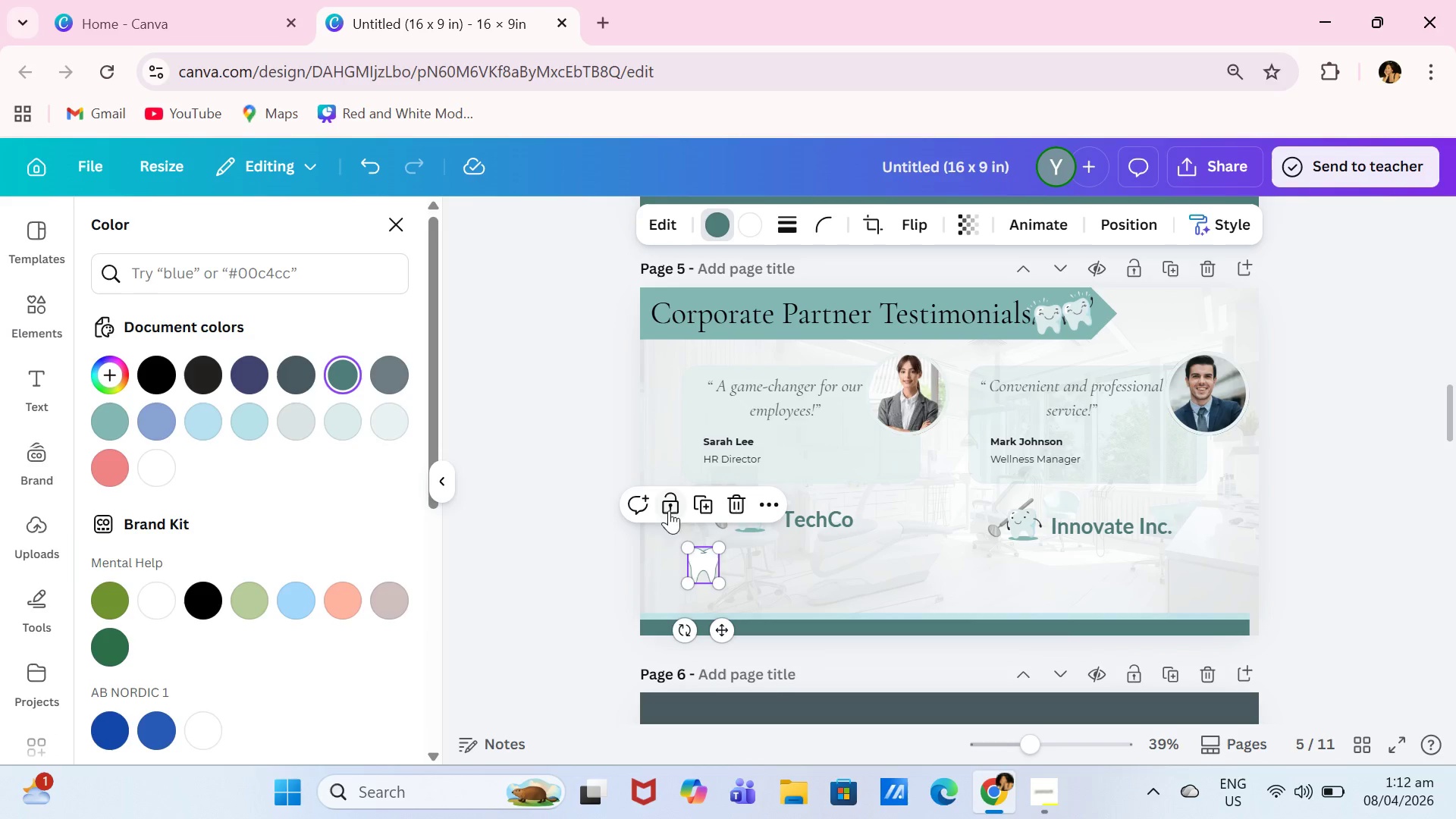 
left_click_drag(start_coordinate=[721, 545], to_coordinate=[711, 554])
 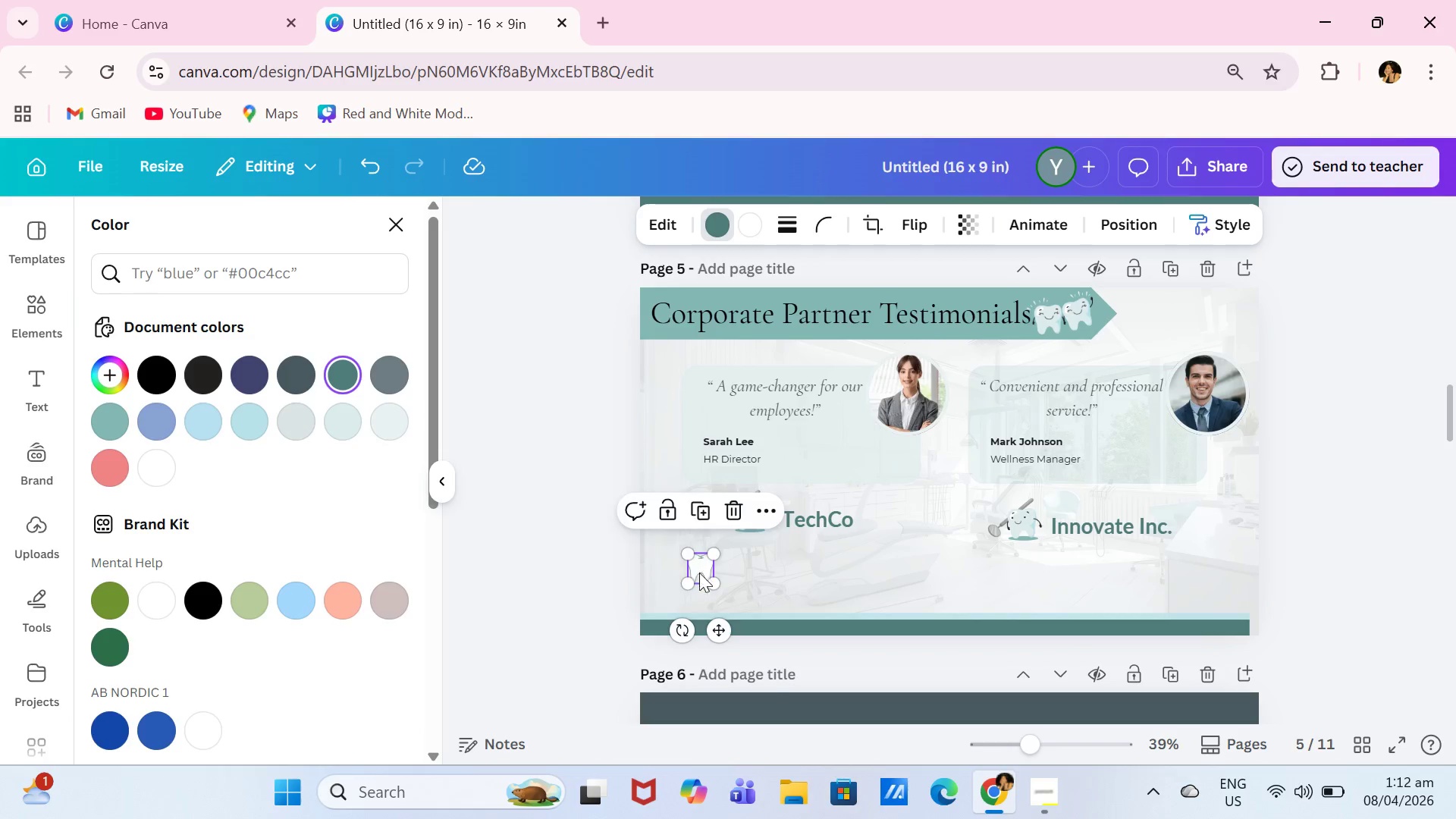 
left_click_drag(start_coordinate=[699, 569], to_coordinate=[702, 582])
 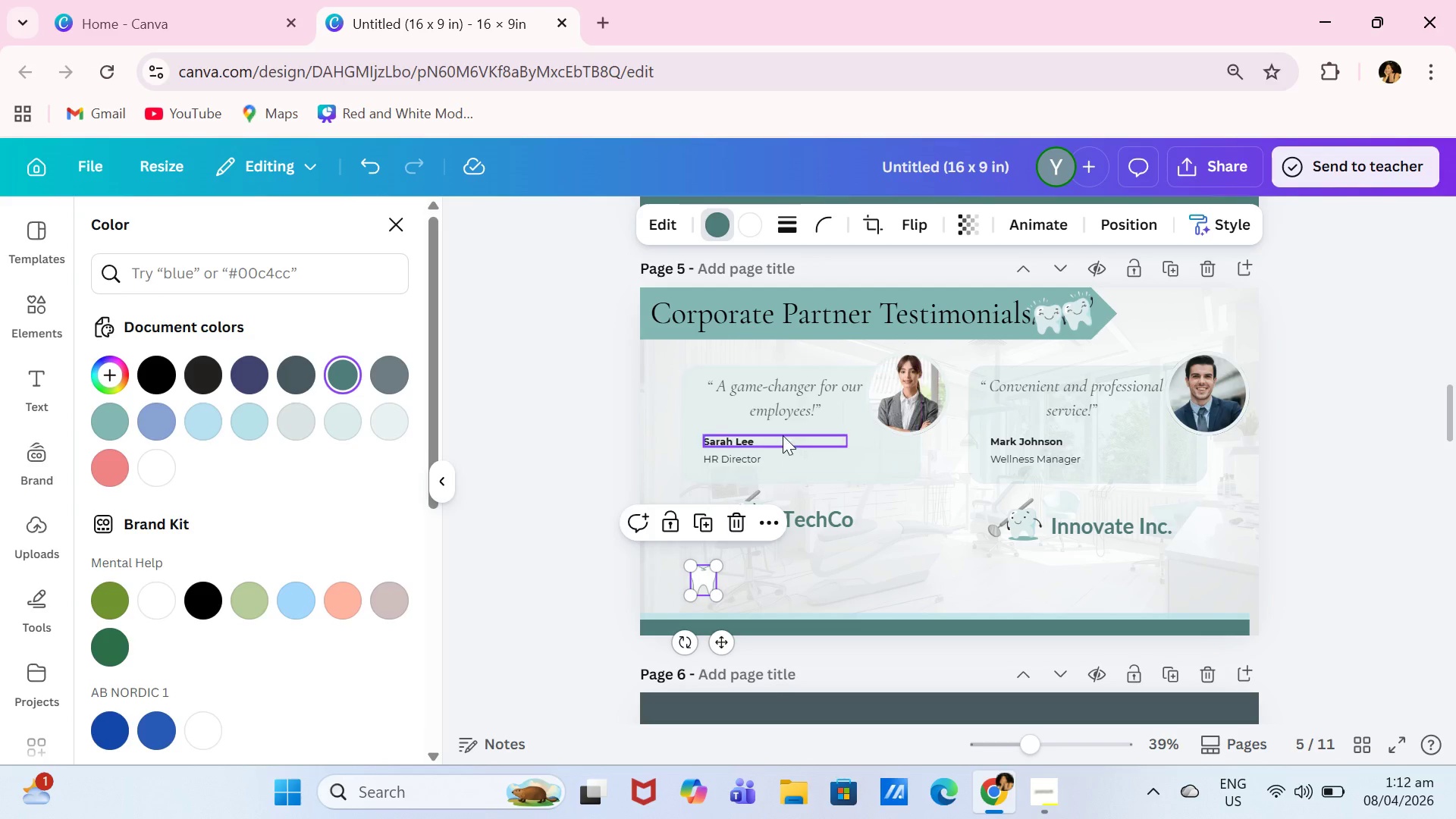 
left_click([770, 460])
 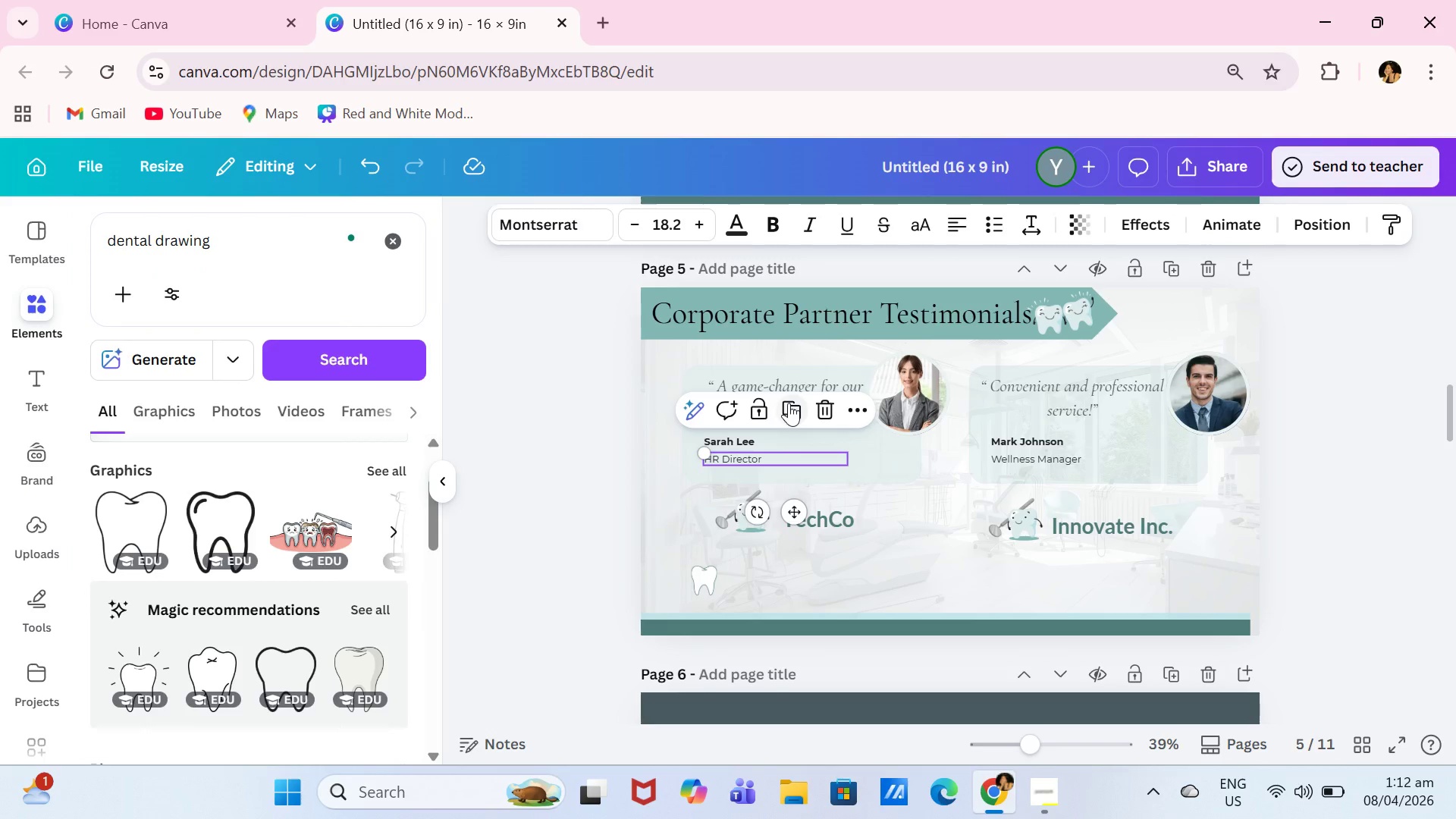 
left_click([789, 403])
 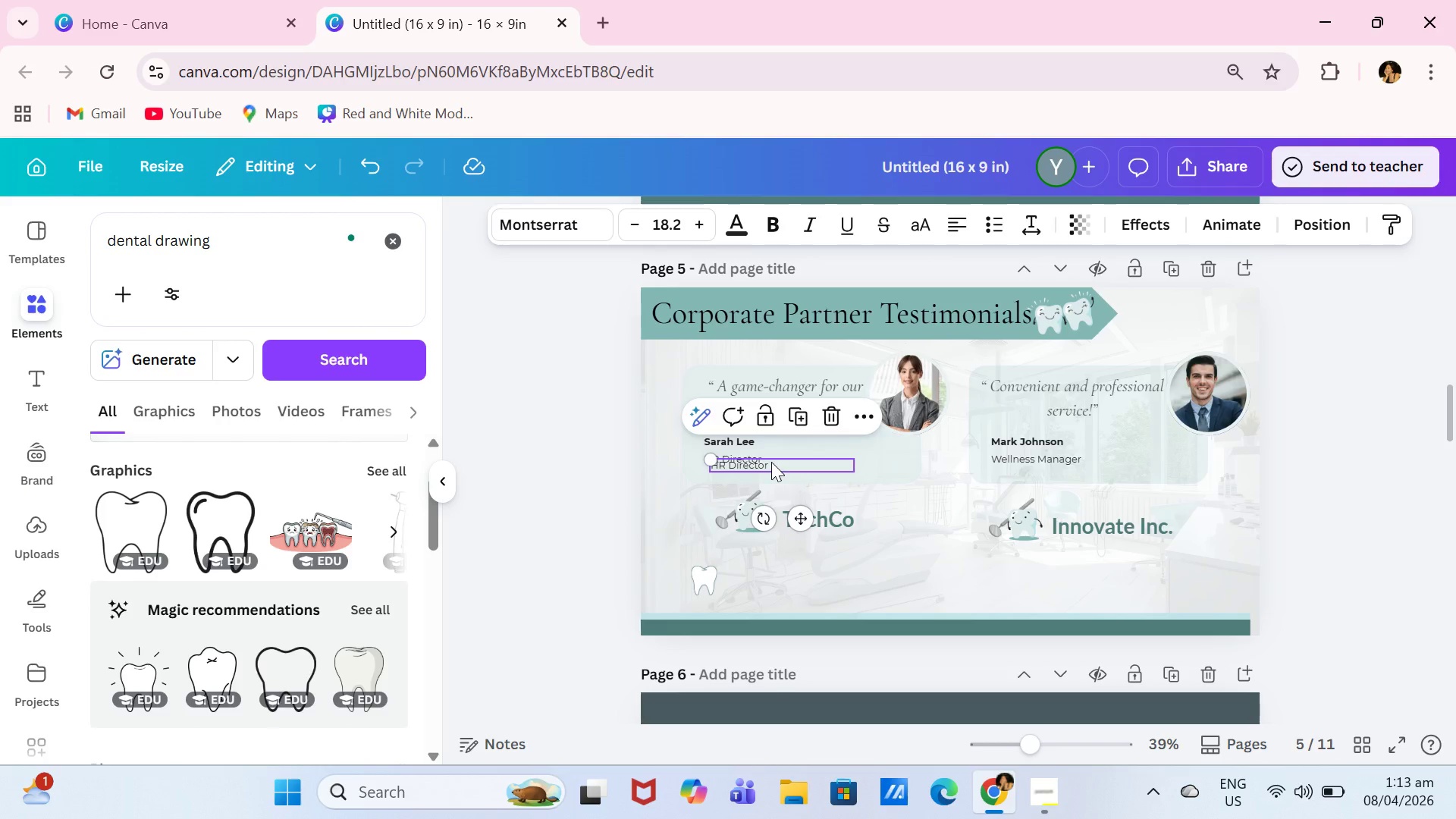 
left_click_drag(start_coordinate=[771, 462], to_coordinate=[798, 591])
 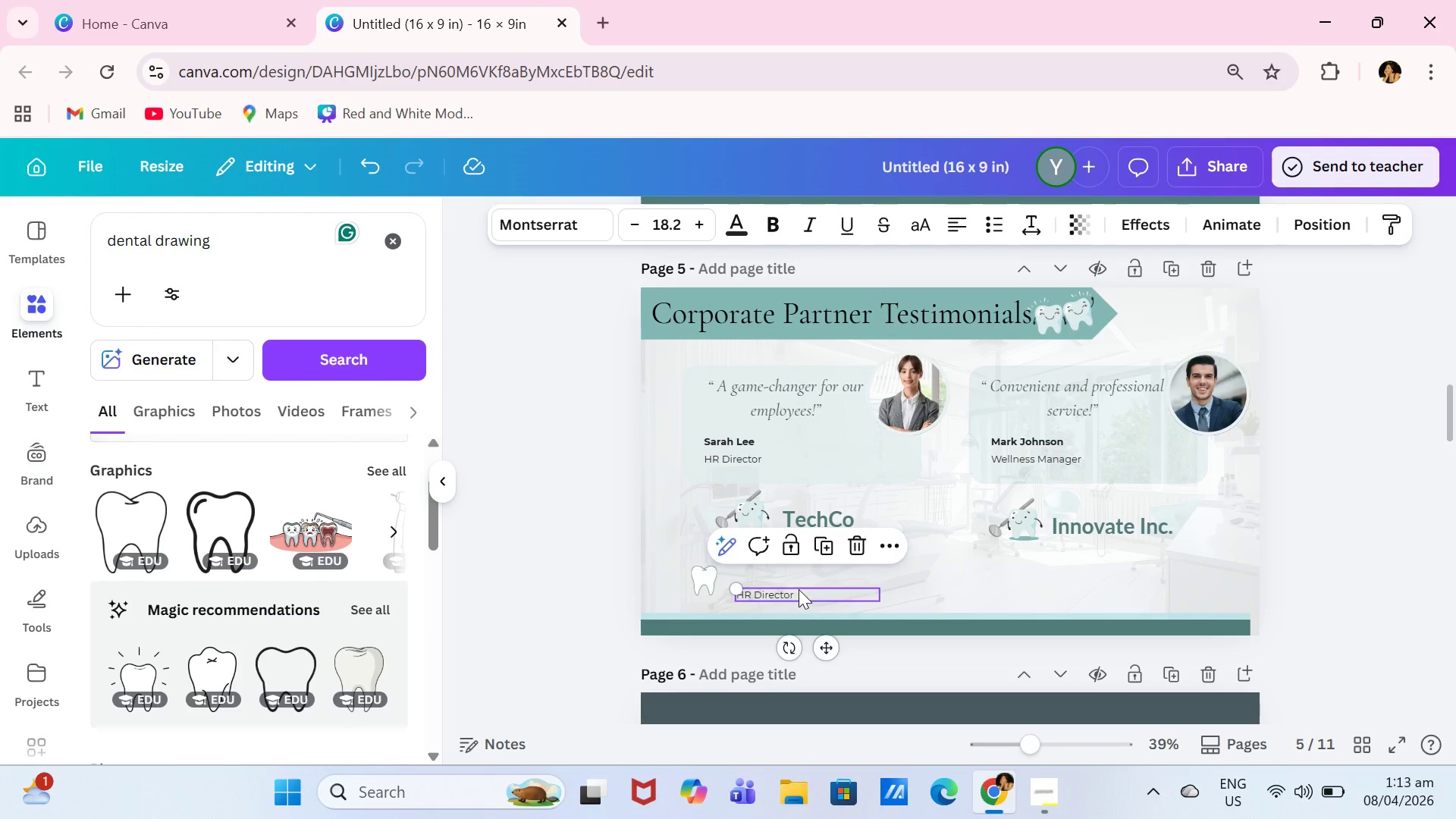 
left_click([799, 589])
 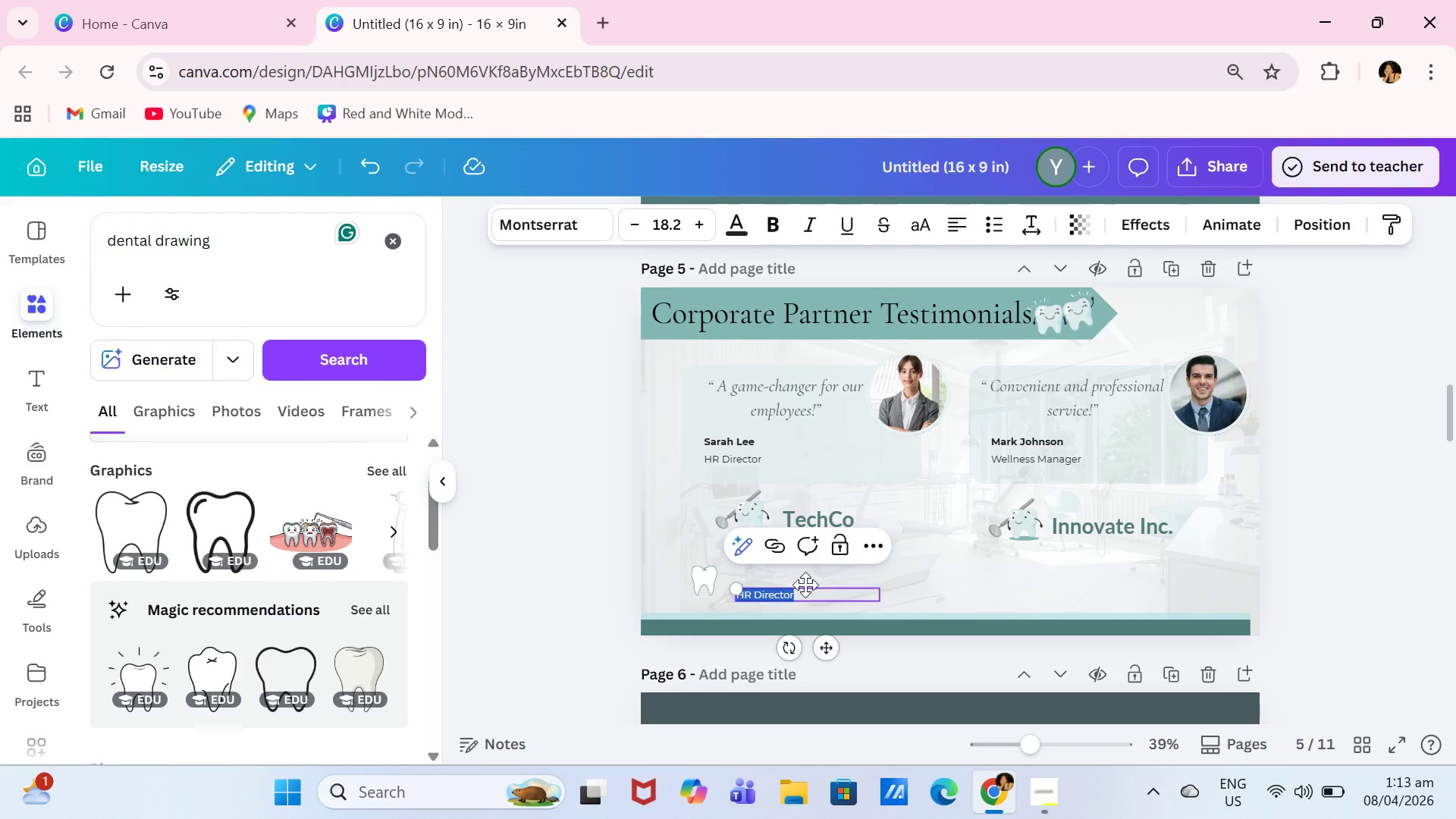 
type(92 )
key(Backspace)
type(% Emplou)
key(Backspace)
type(yee )
 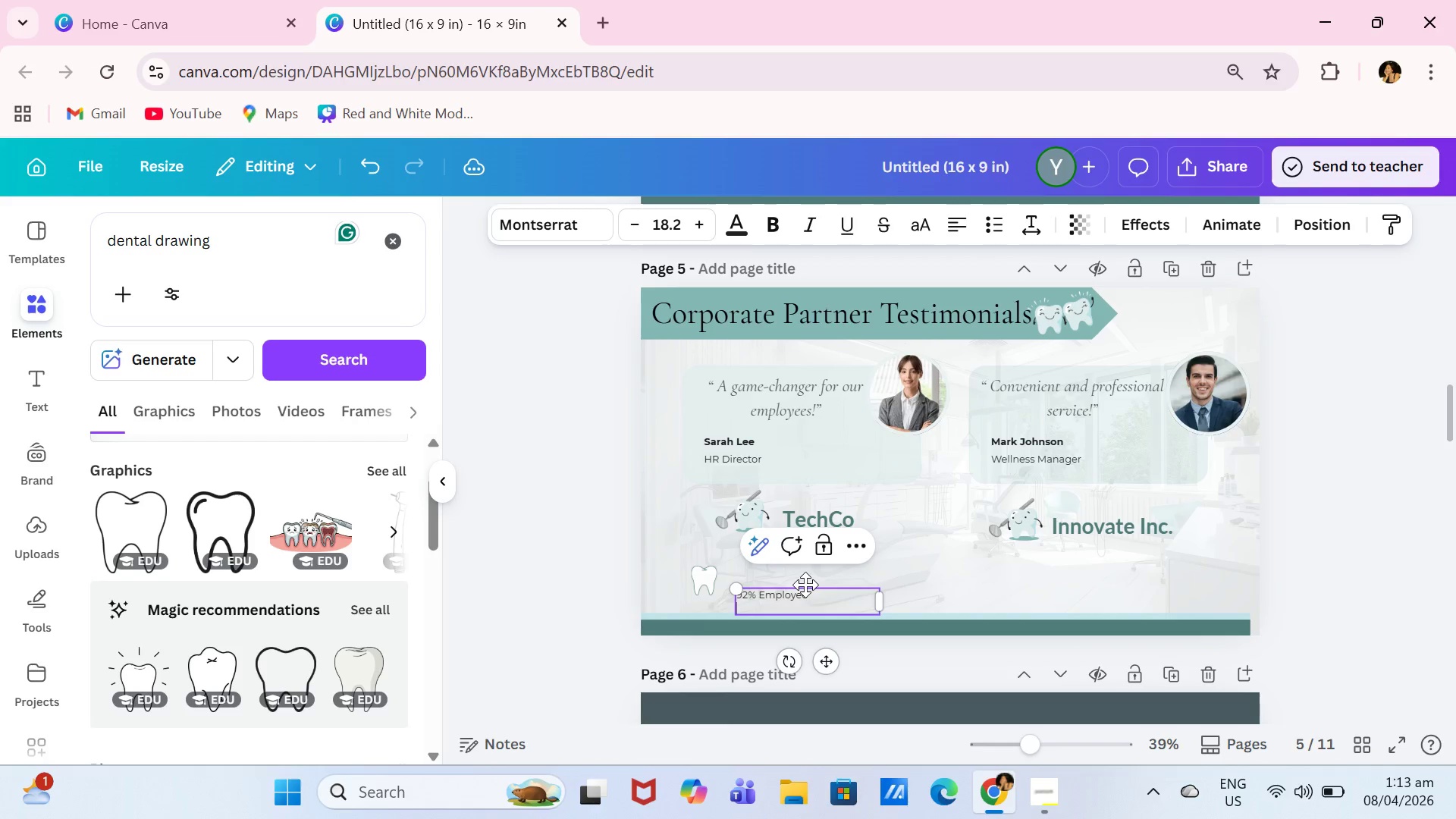 
 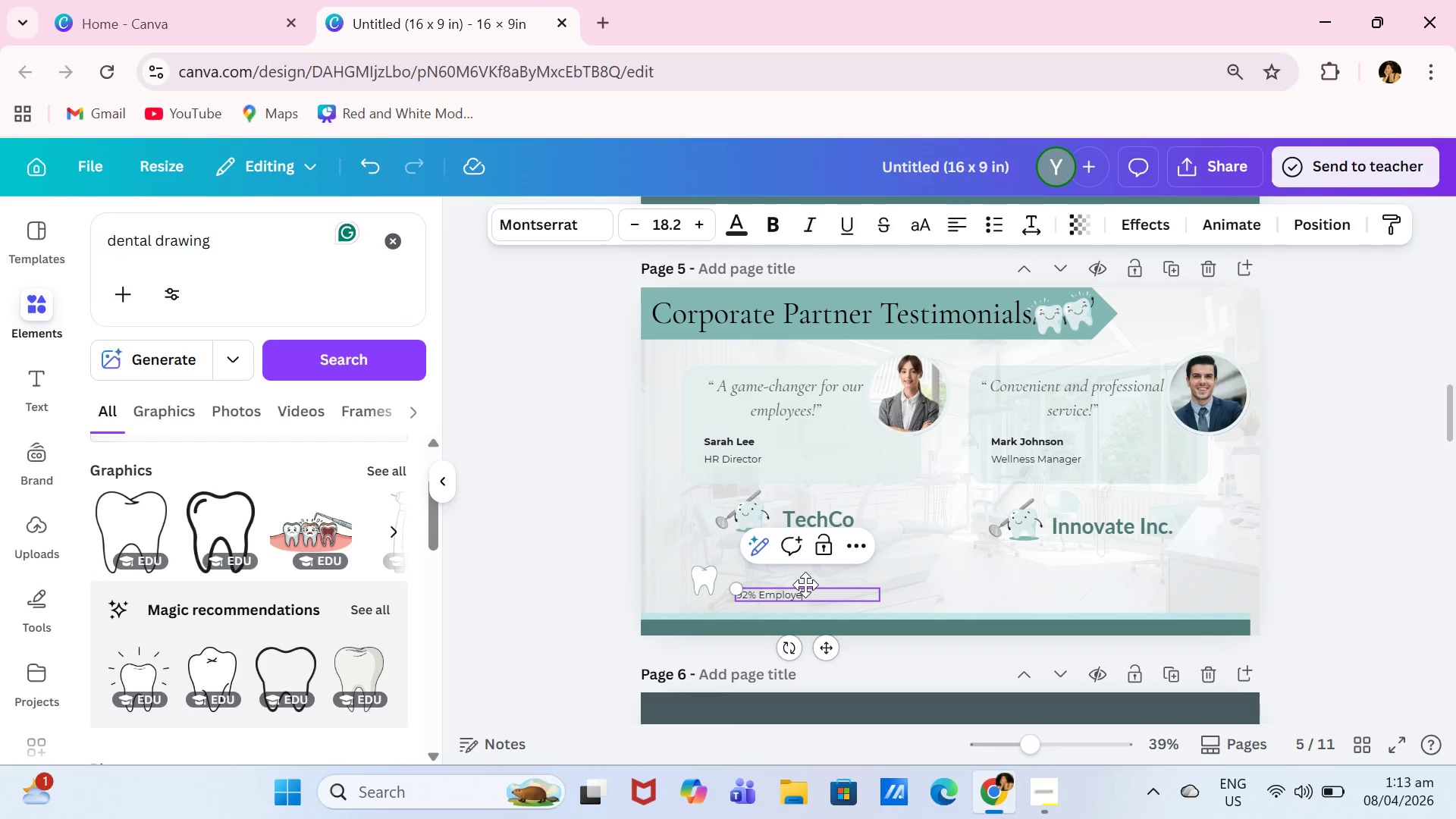 
key(Enter)
 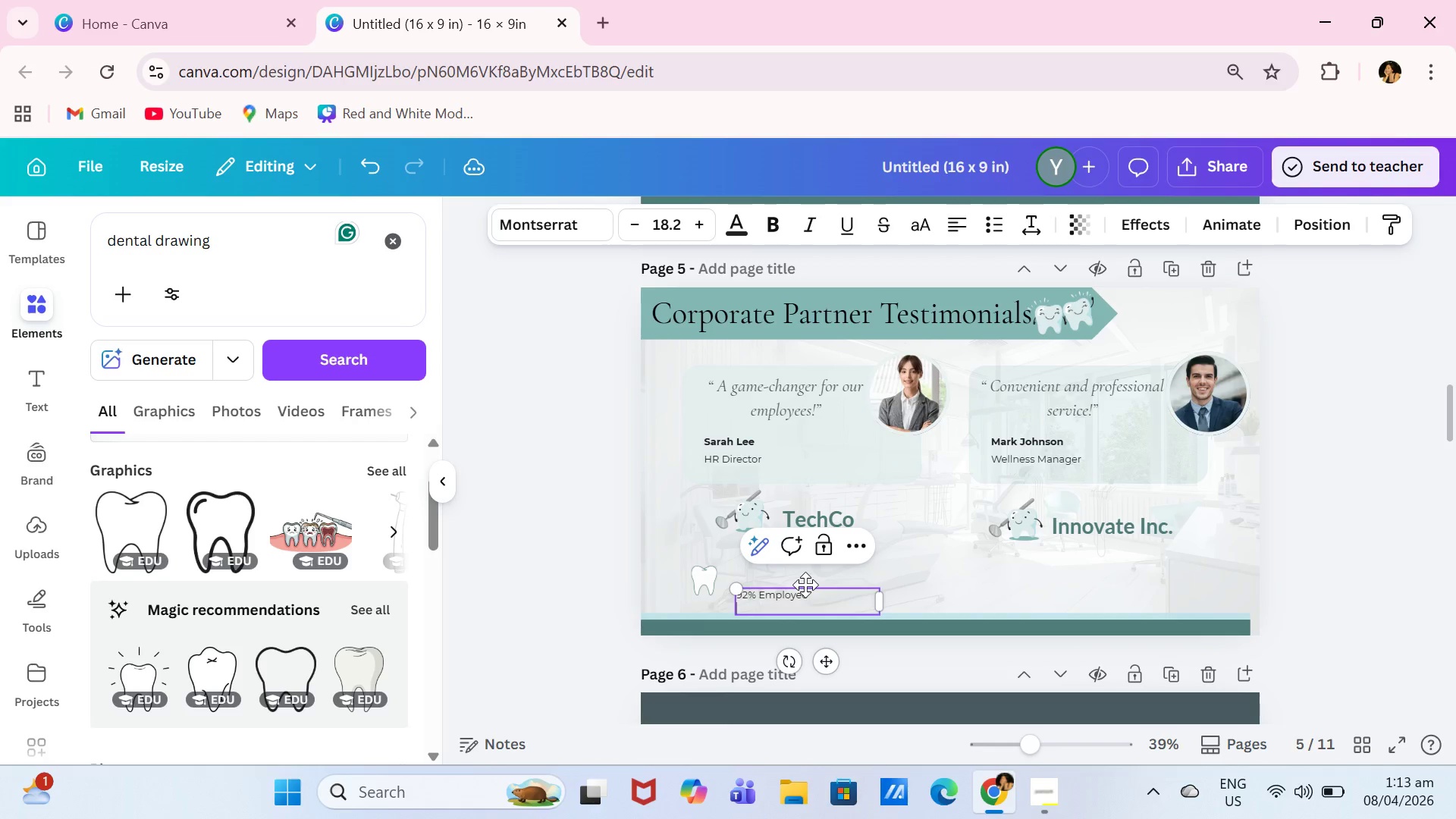 
type(Satisfaction)
 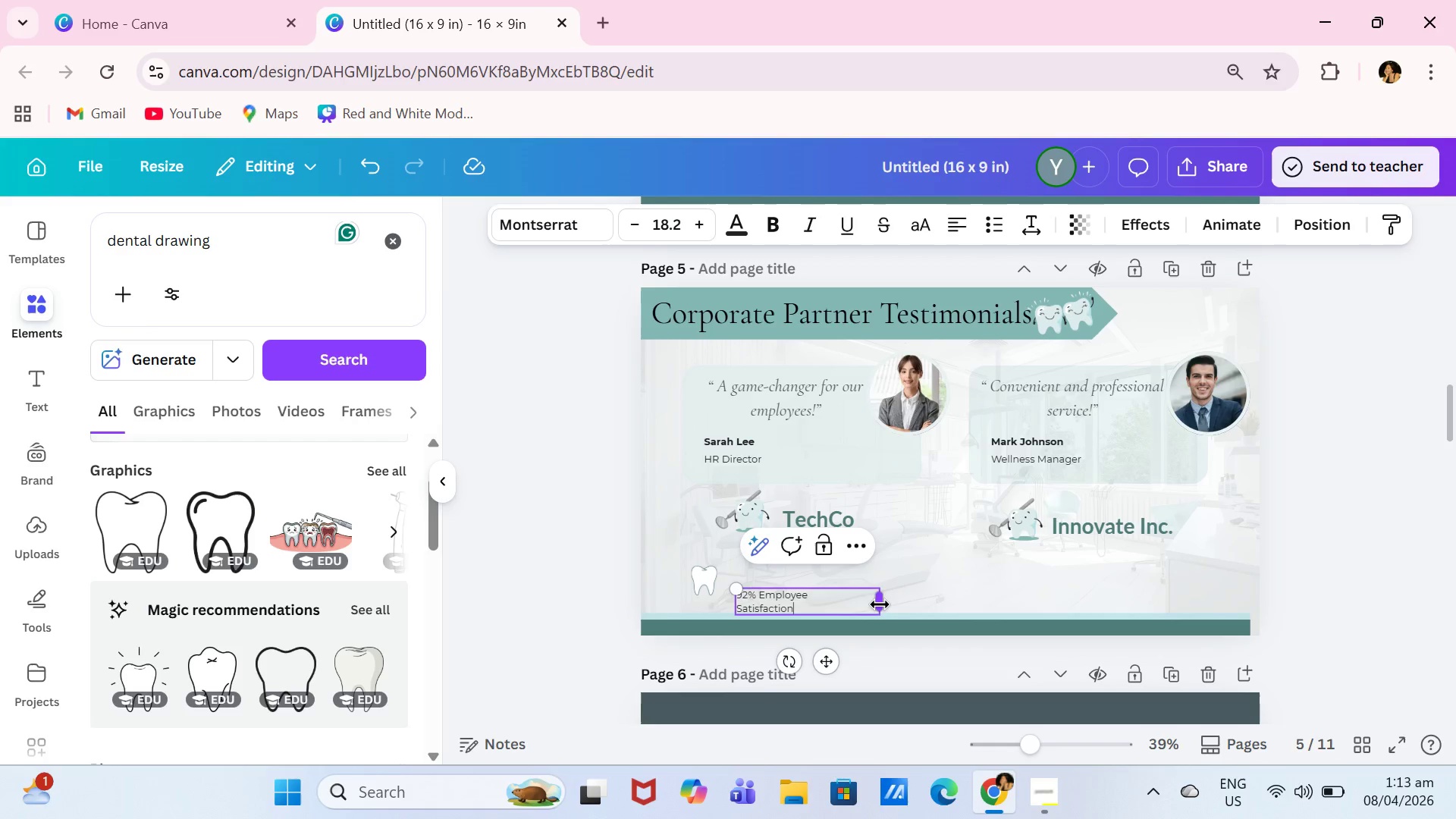 
left_click_drag(start_coordinate=[881, 604], to_coordinate=[822, 603])
 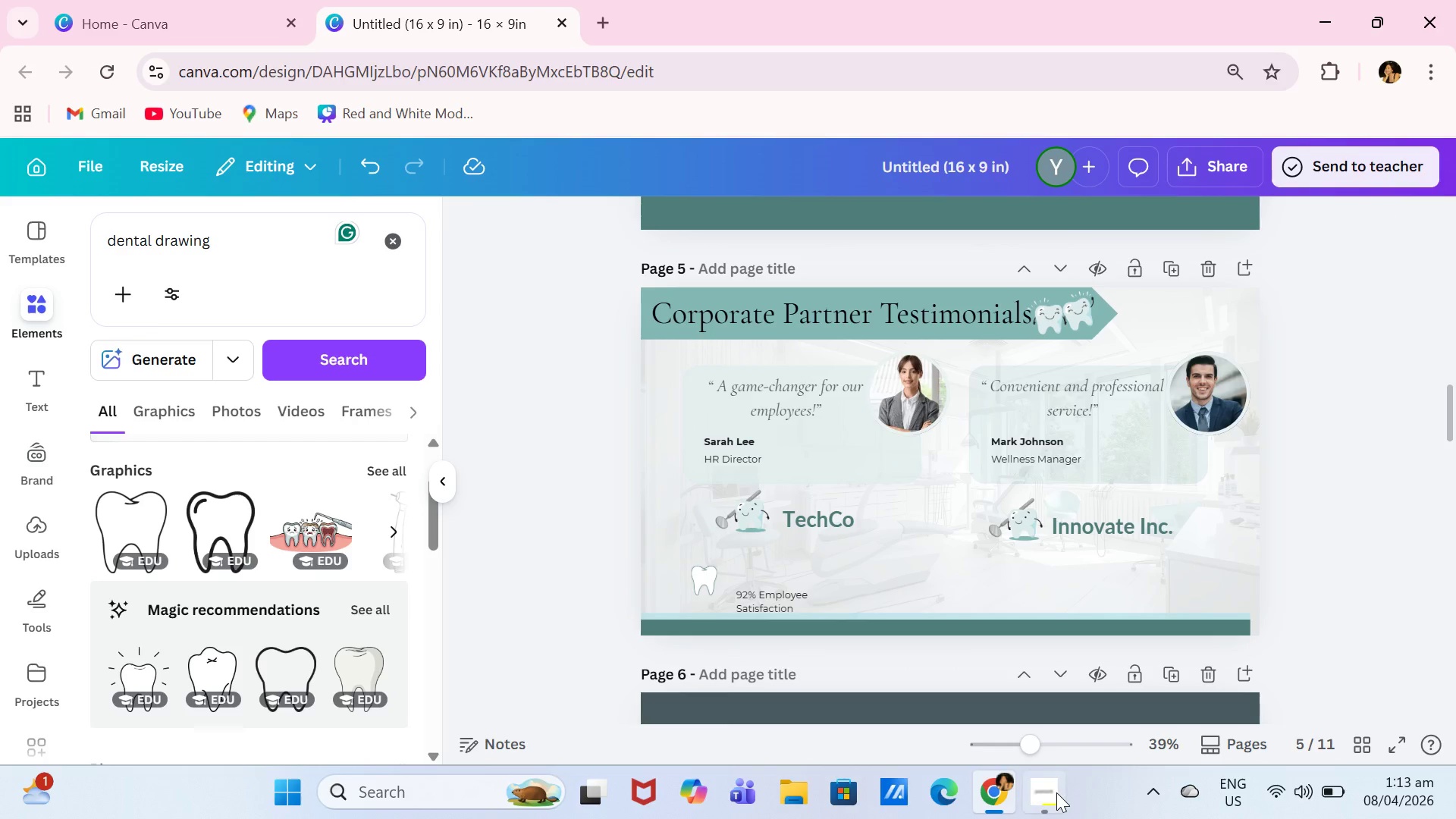 
left_click([1042, 801])